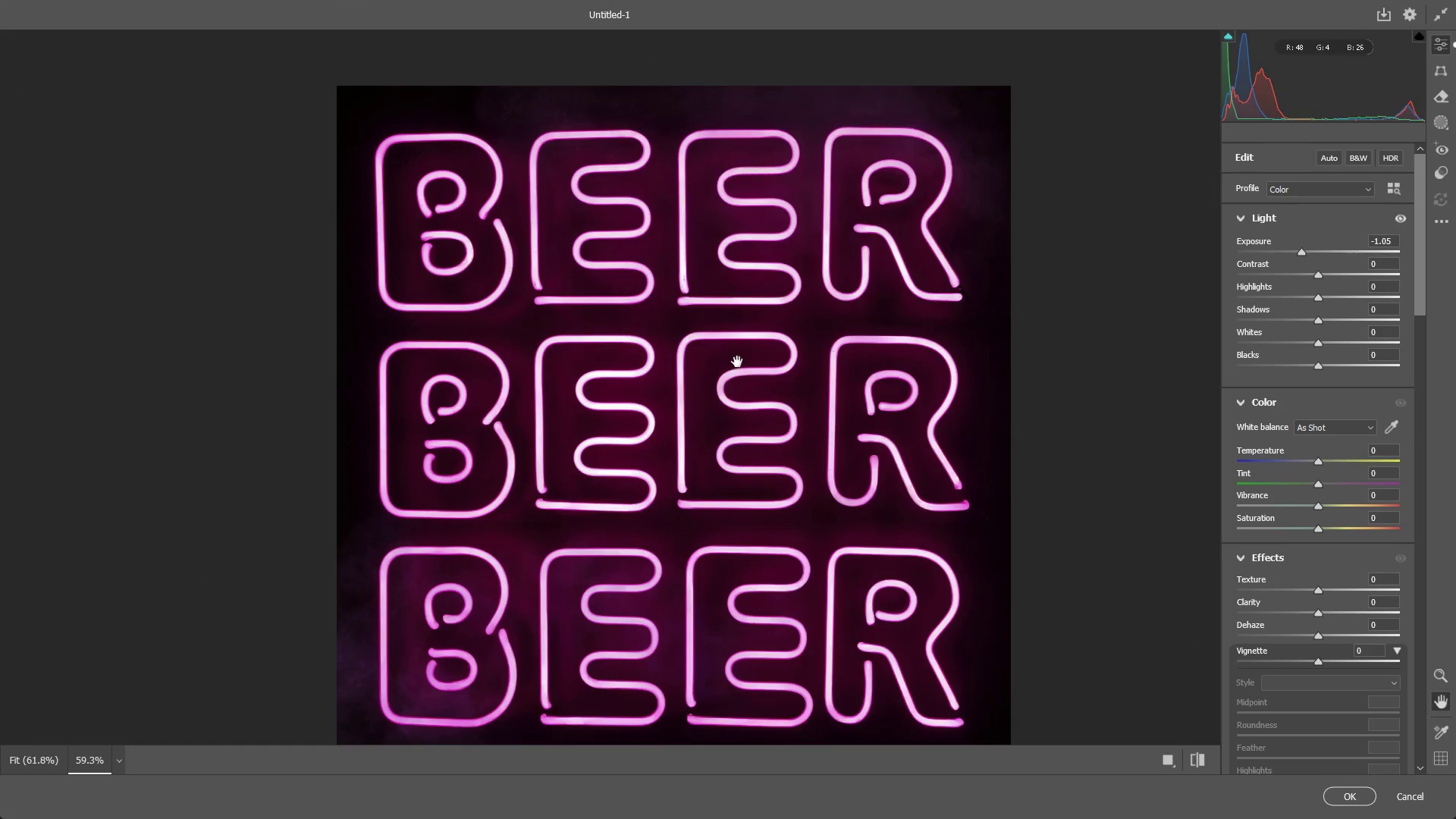 
left_click_drag(start_coordinate=[781, 382], to_coordinate=[770, 391])
 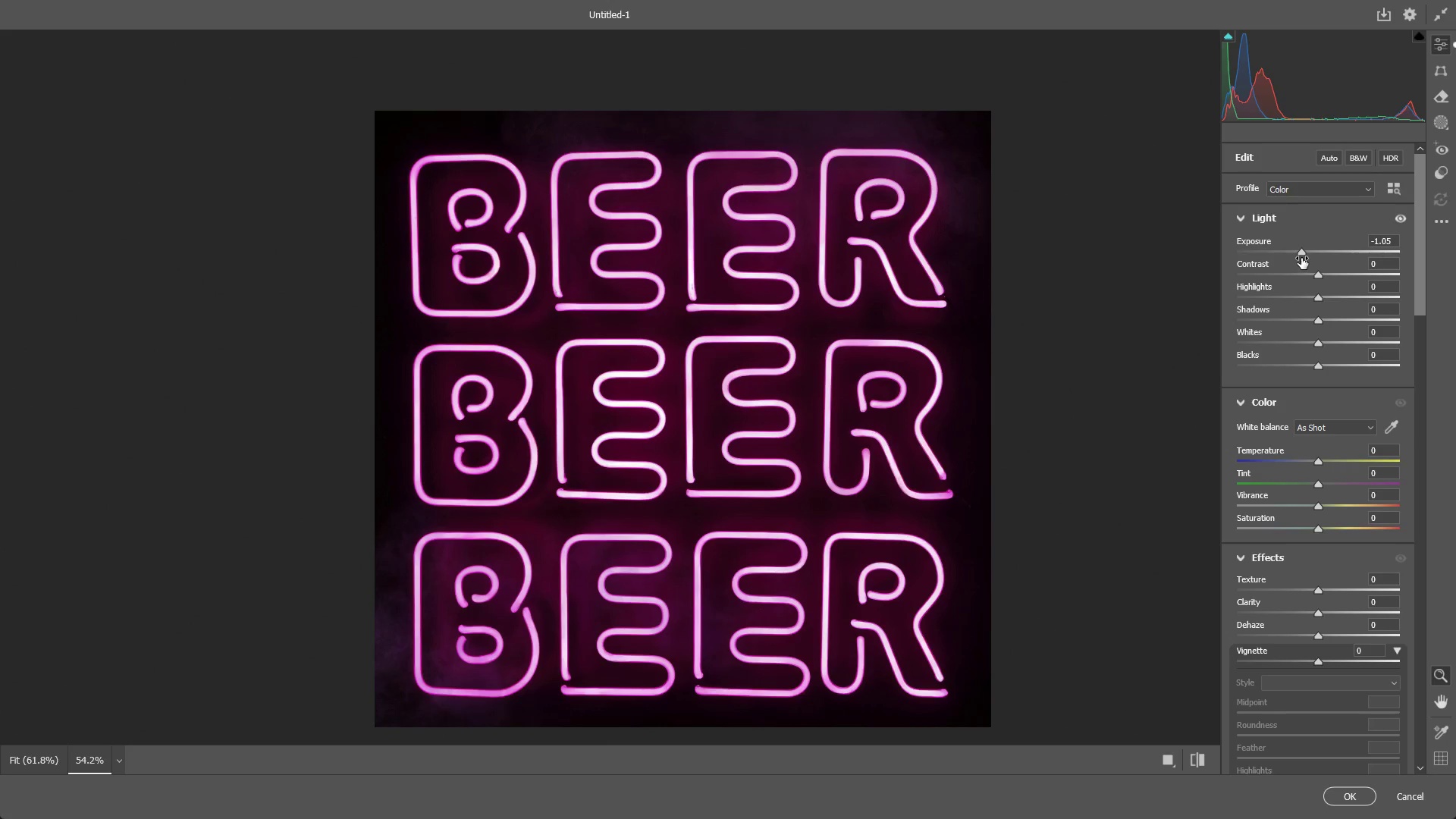 
left_click_drag(start_coordinate=[1301, 249], to_coordinate=[1288, 256])
 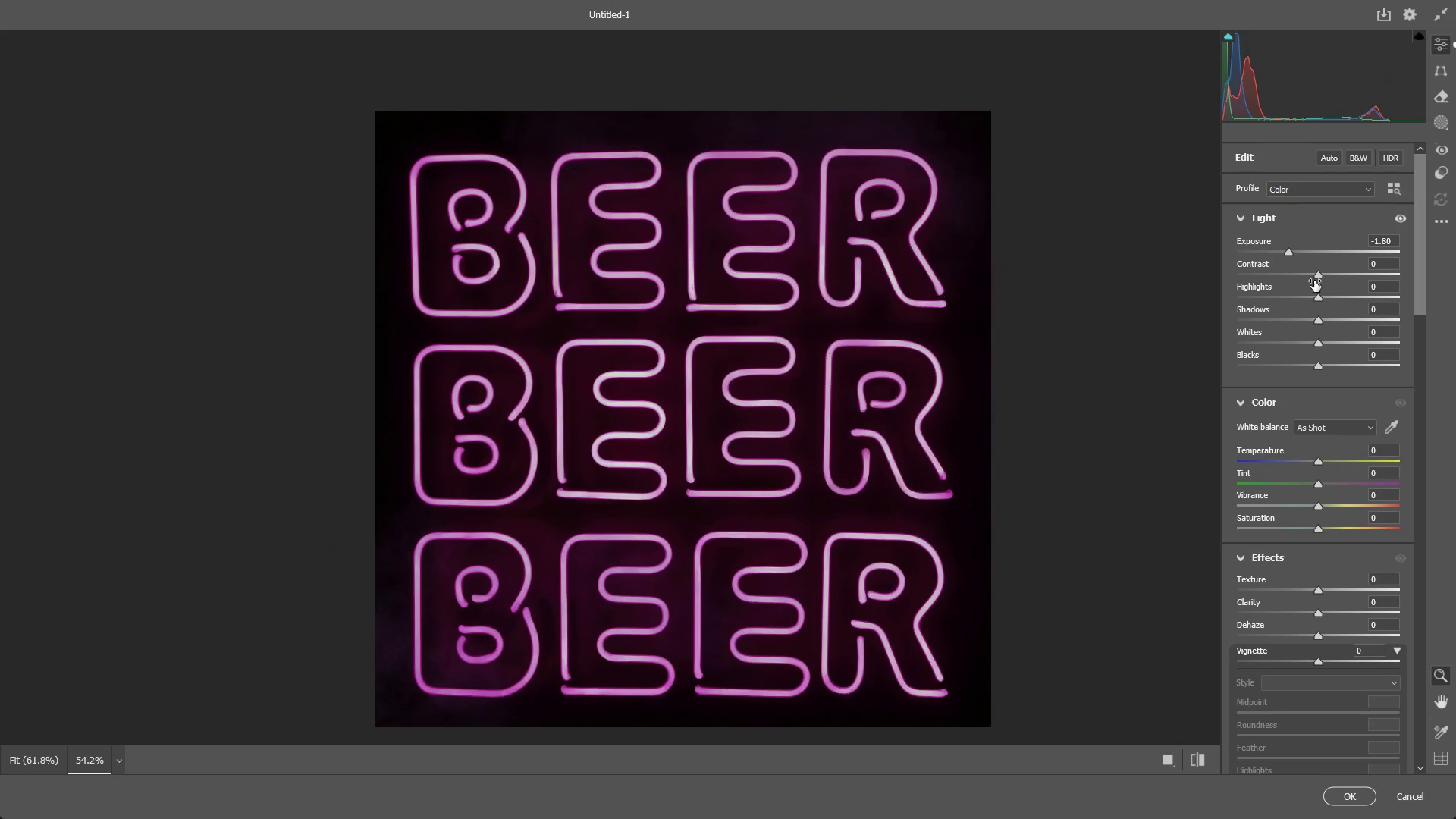 
left_click_drag(start_coordinate=[1316, 275], to_coordinate=[1395, 276])
 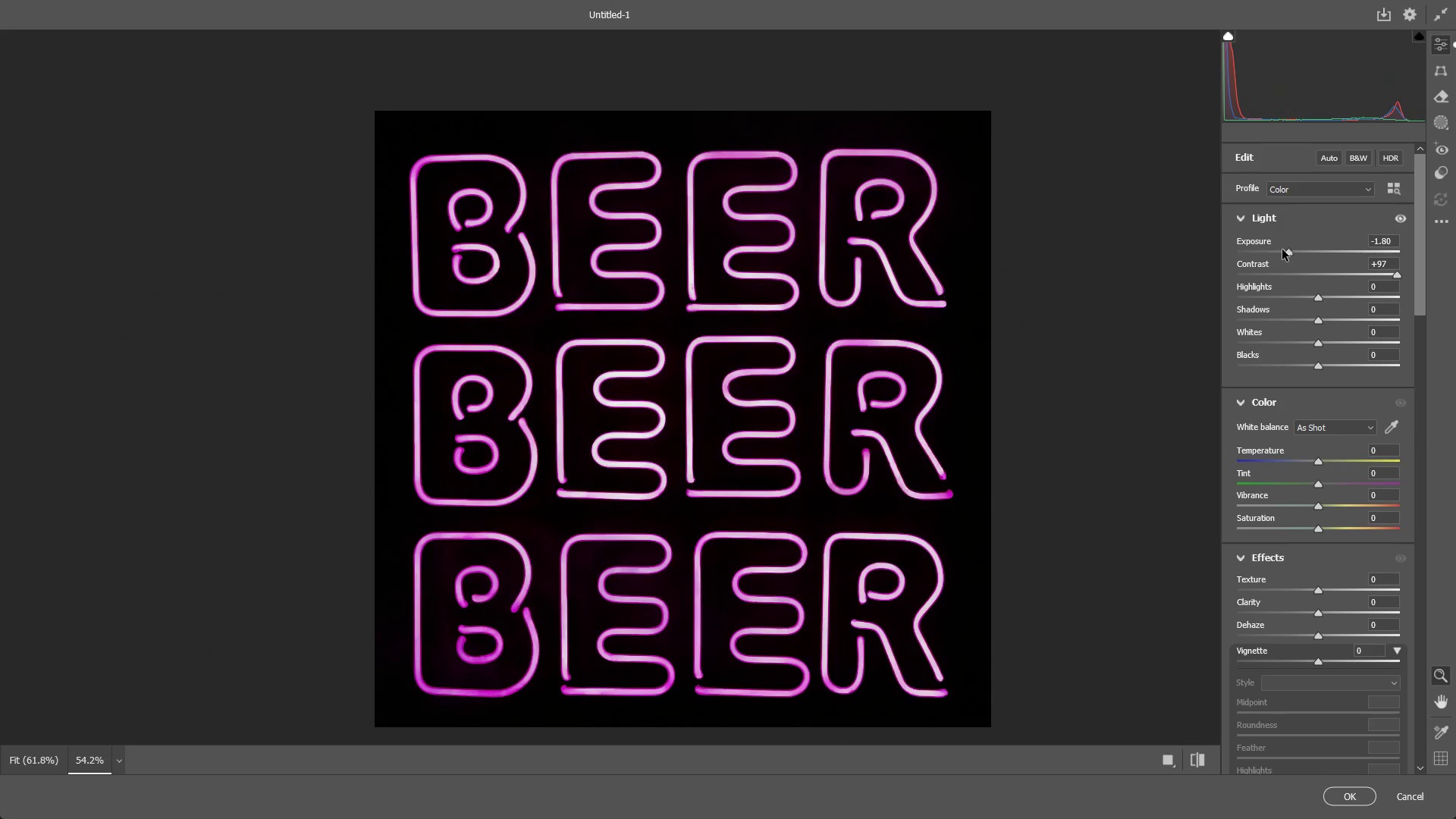 
left_click_drag(start_coordinate=[1284, 249], to_coordinate=[1304, 256])
 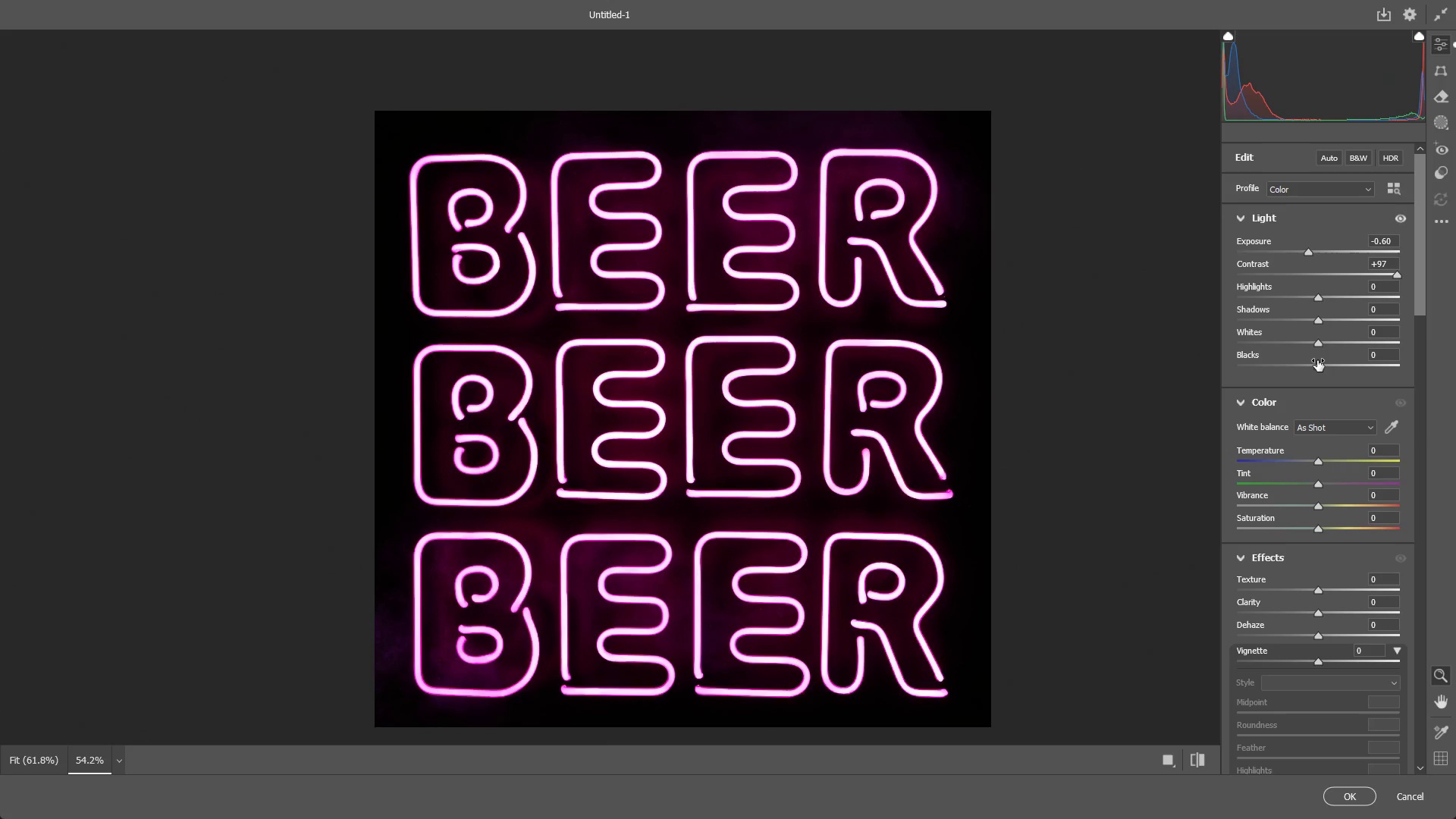 
left_click_drag(start_coordinate=[1323, 359], to_coordinate=[1308, 365])
 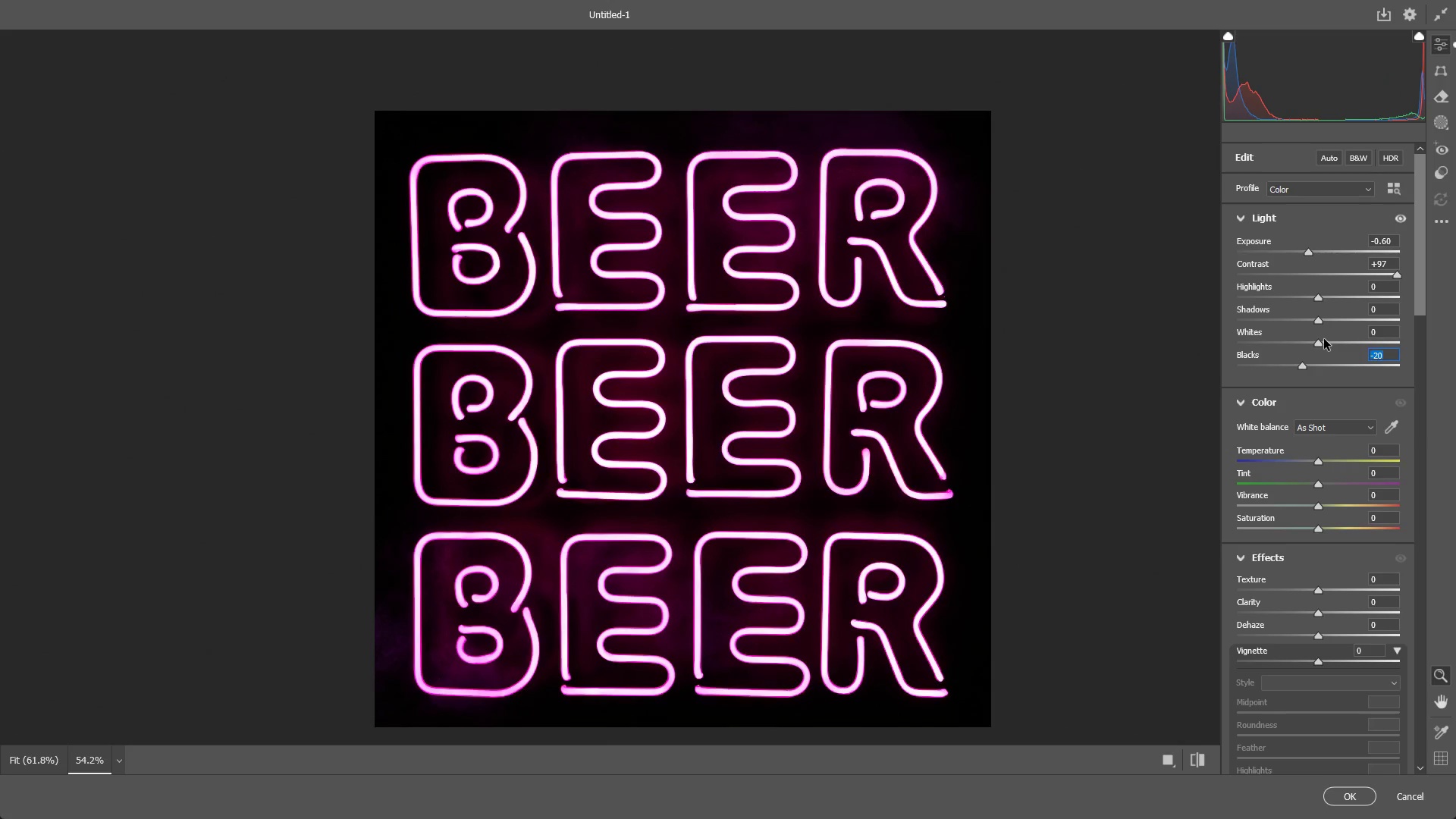 
left_click_drag(start_coordinate=[1323, 339], to_coordinate=[1442, 360])
 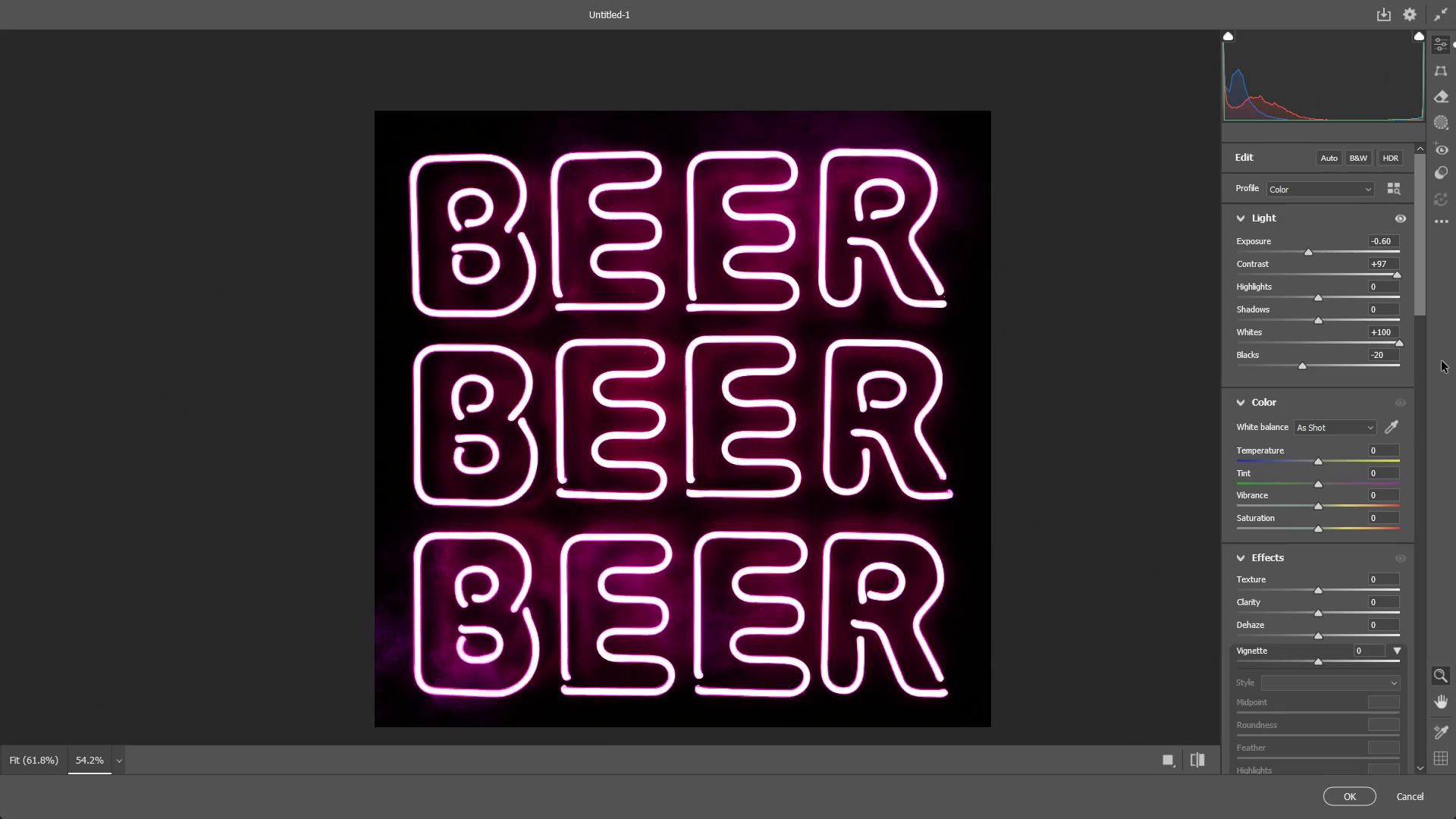 
key(Control+ControlLeft)
 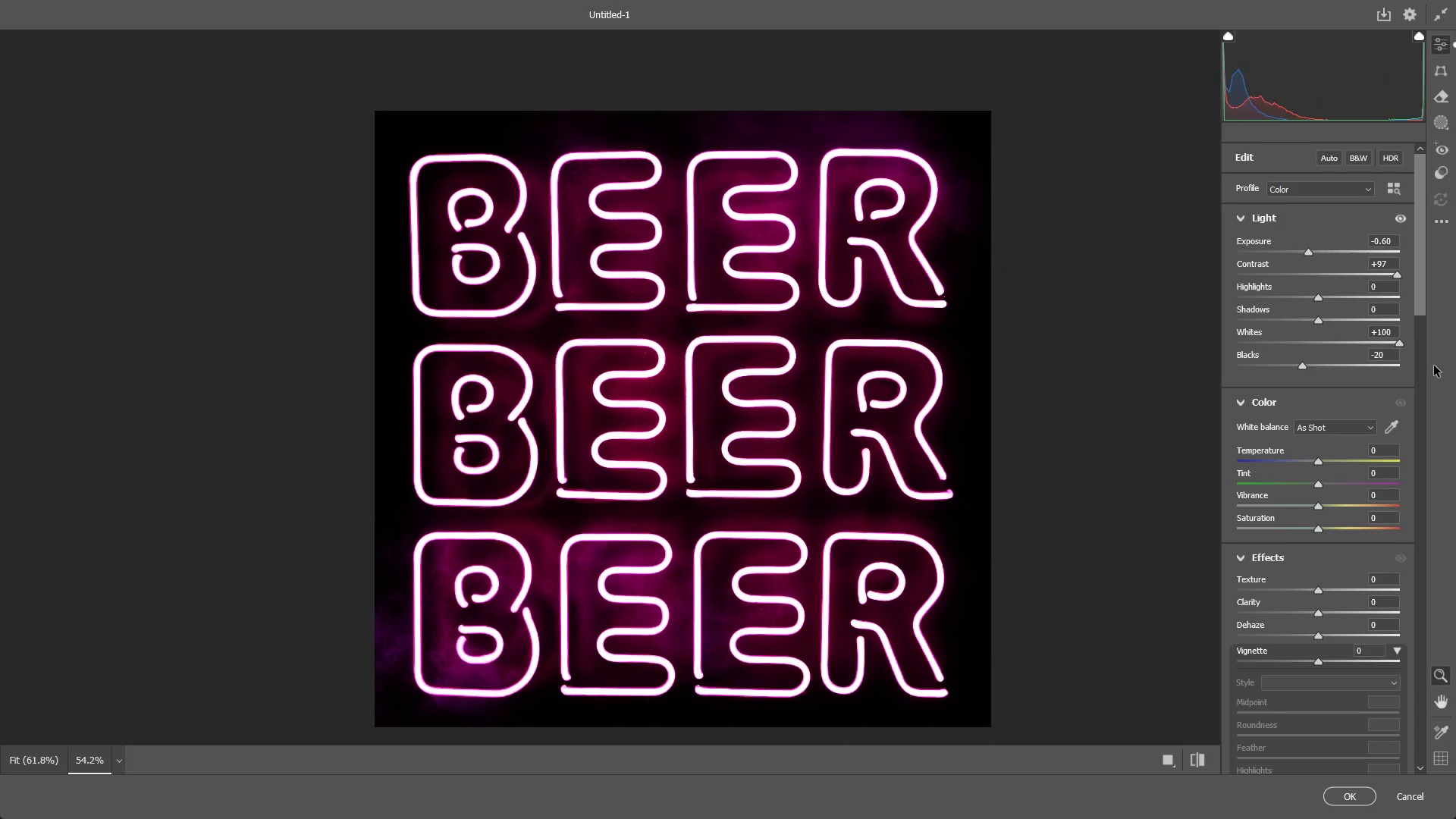 
key(Control+Z)
 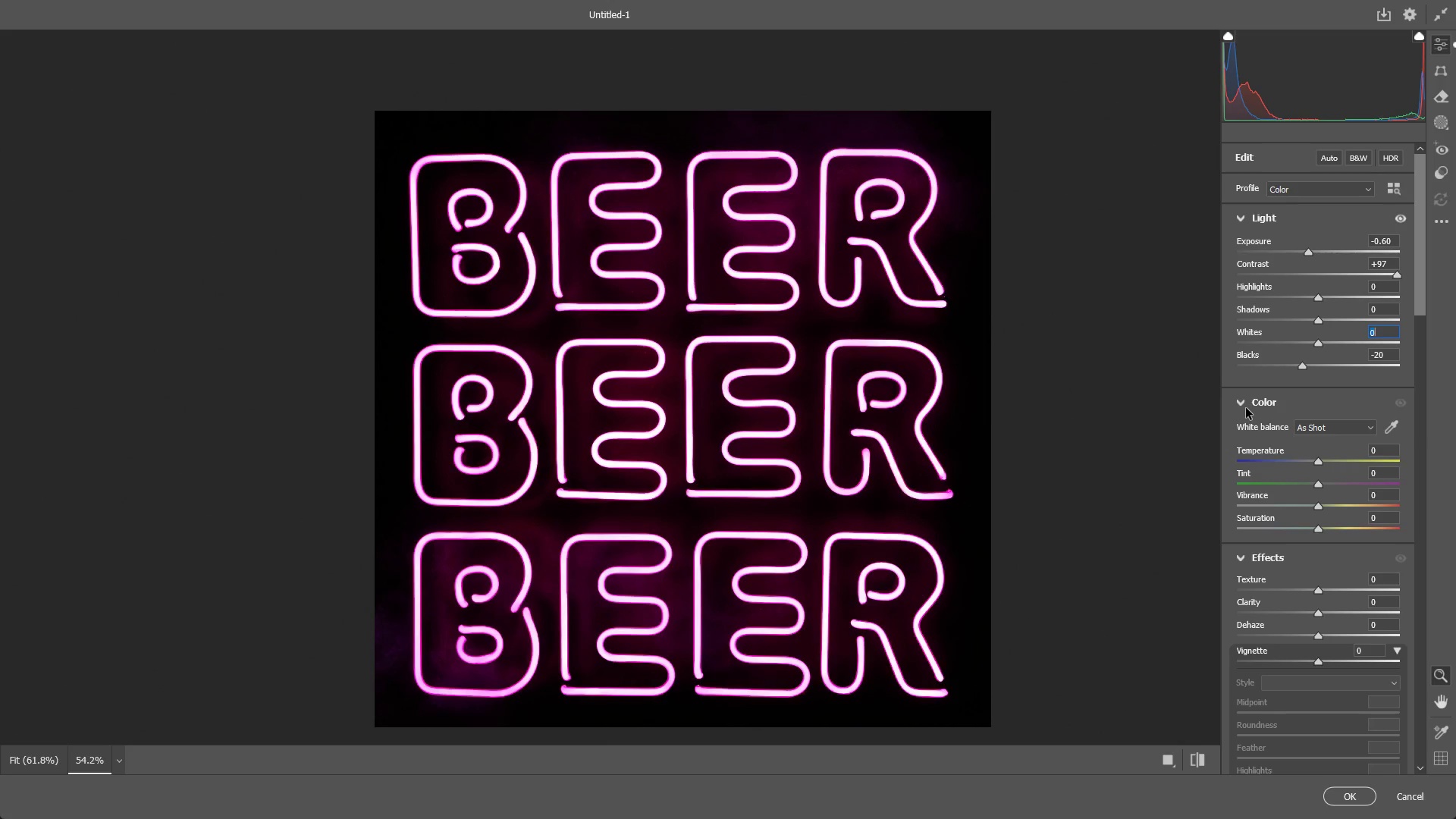 
wait(13.47)
 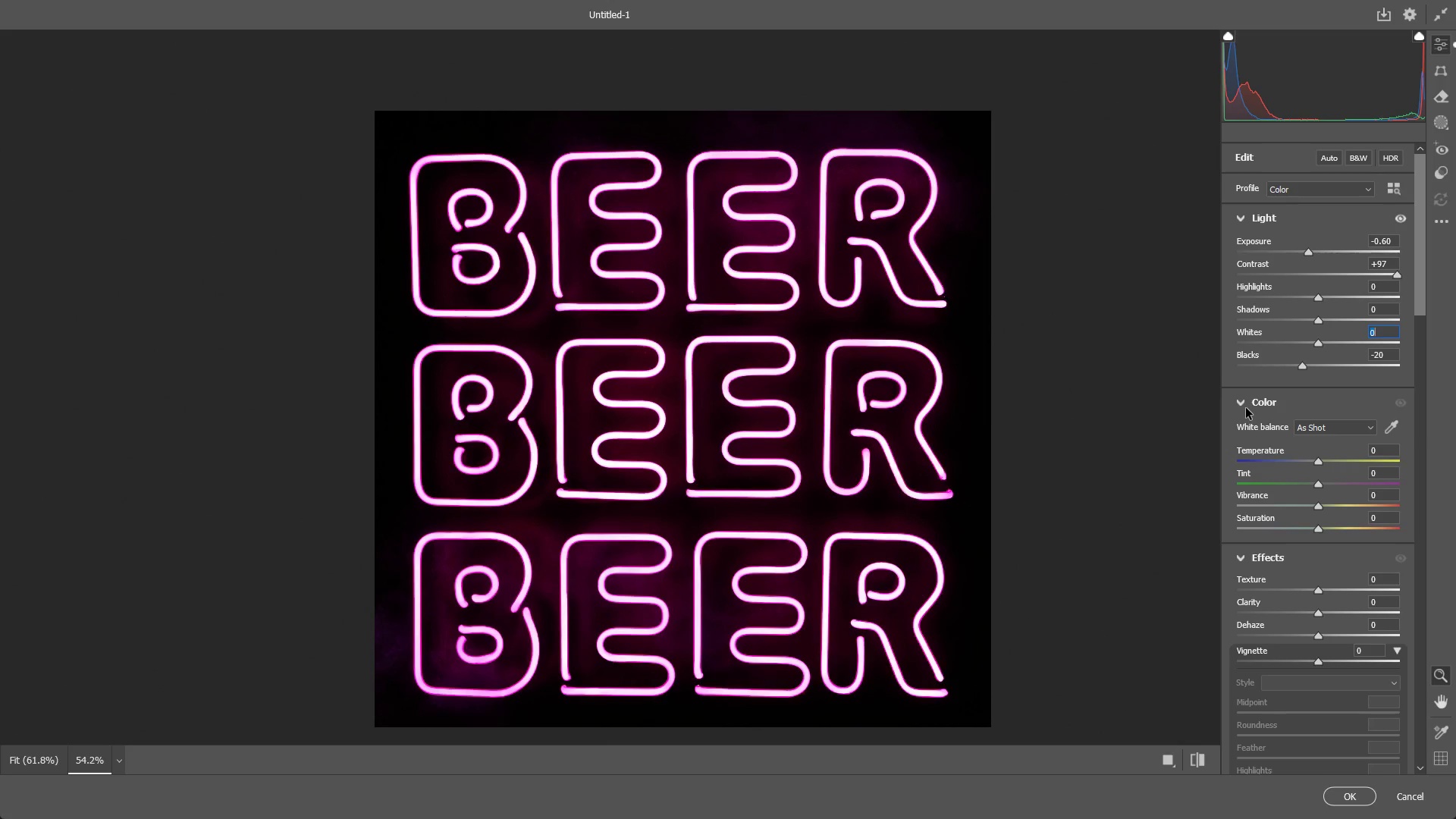 
key(Control+Z)
 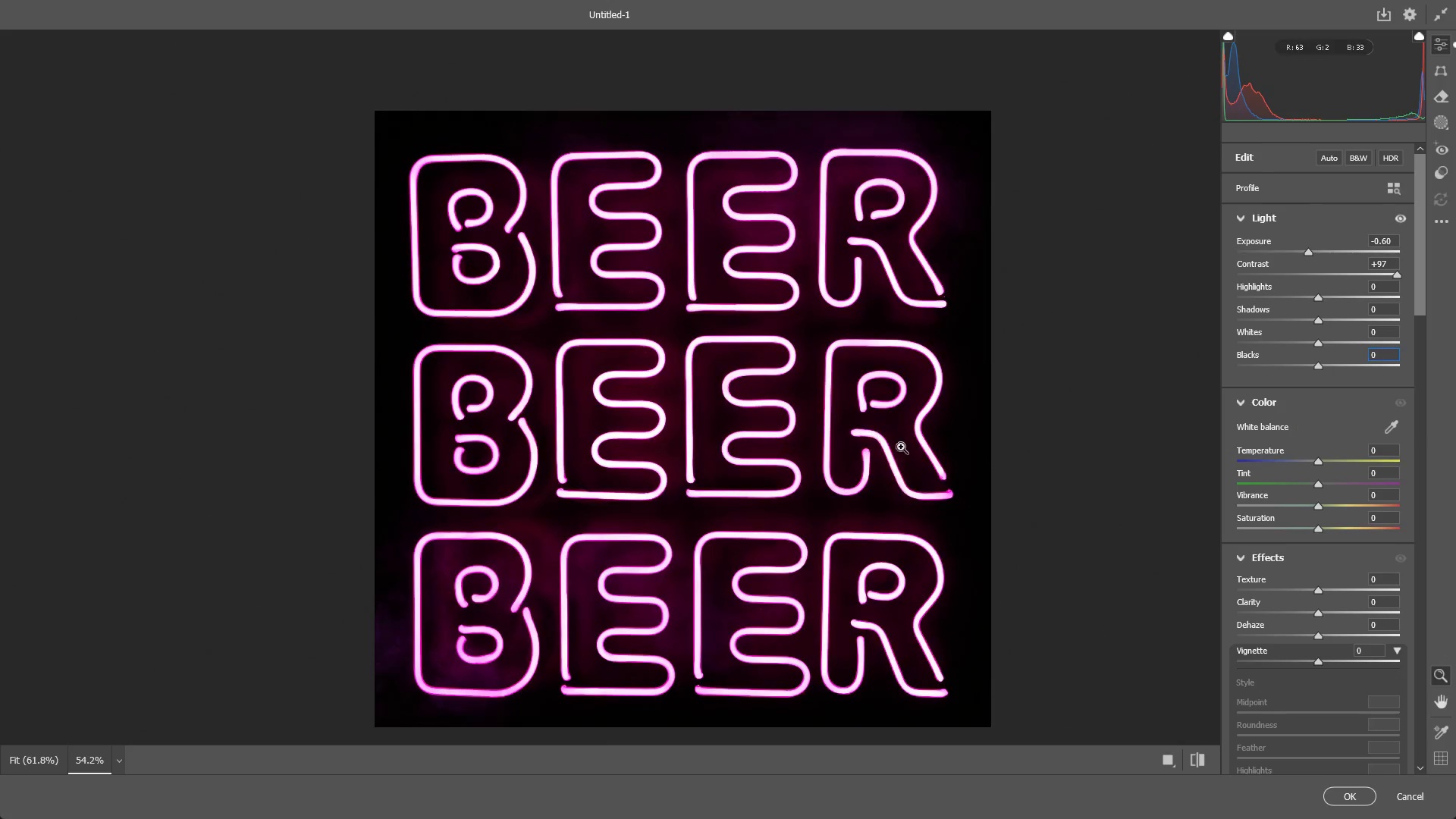 
key(Control+Shift+ShiftLeft)
 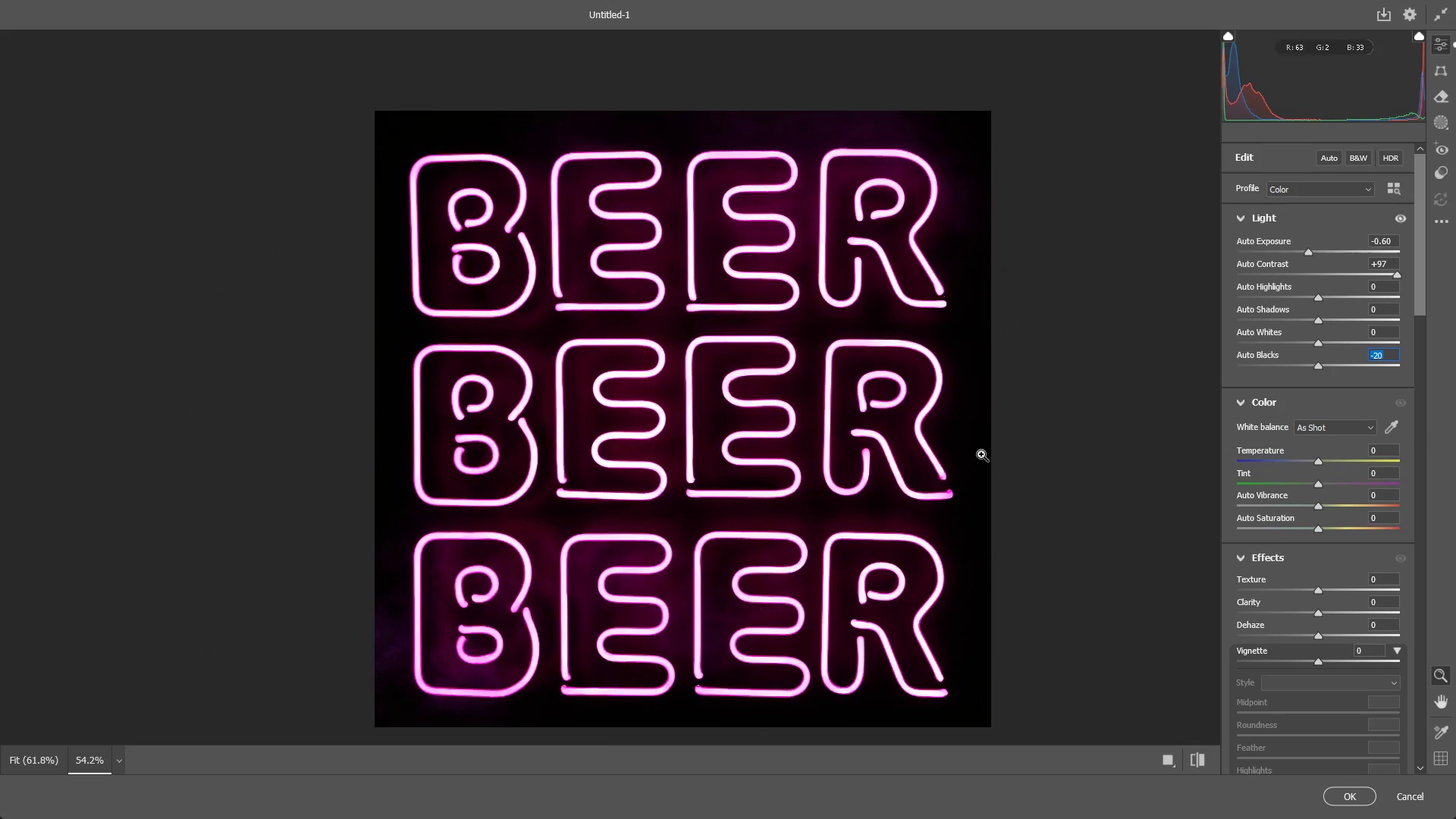 
key(Control+Shift+Z)
 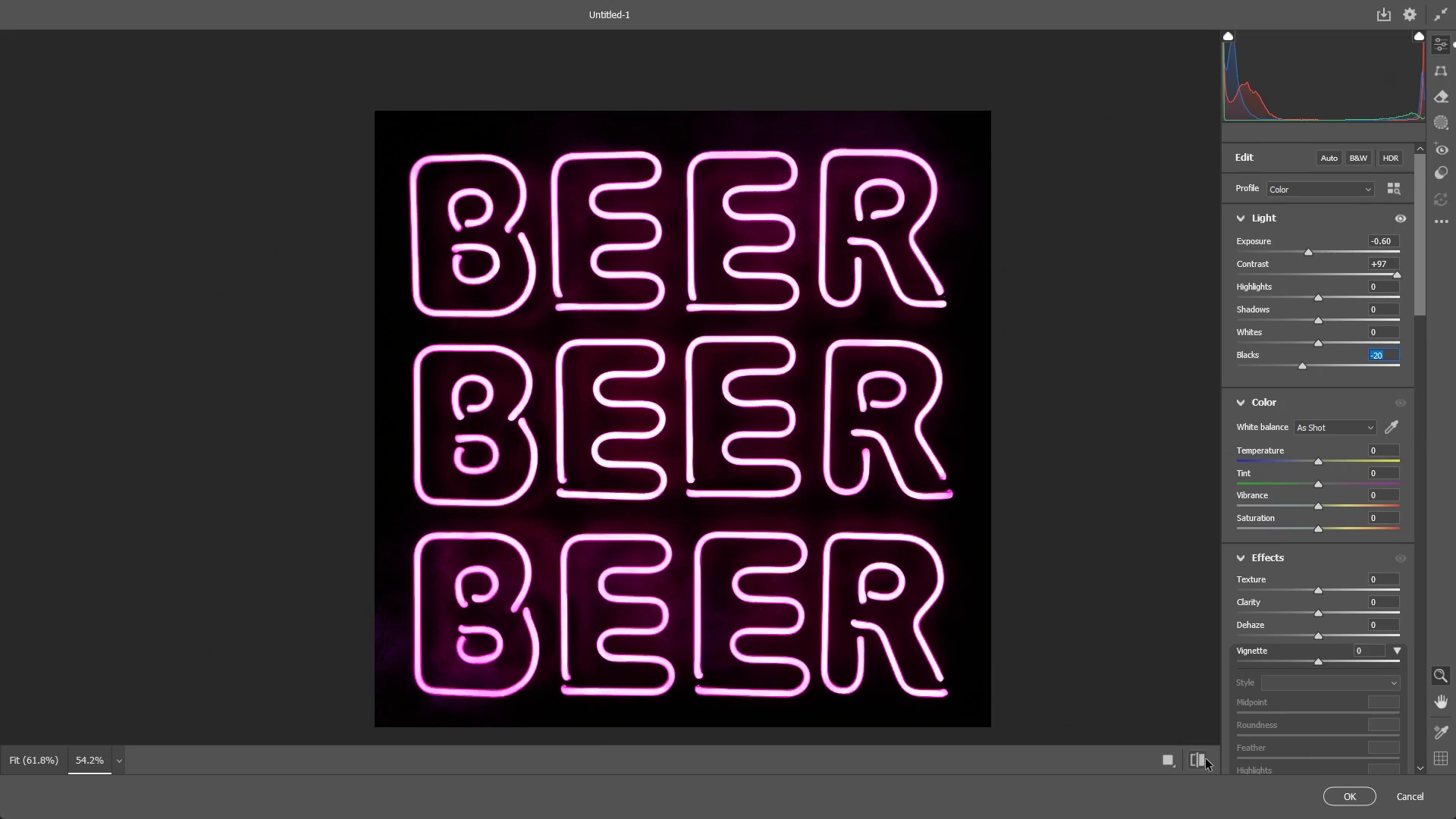 
double_click([1202, 758])
 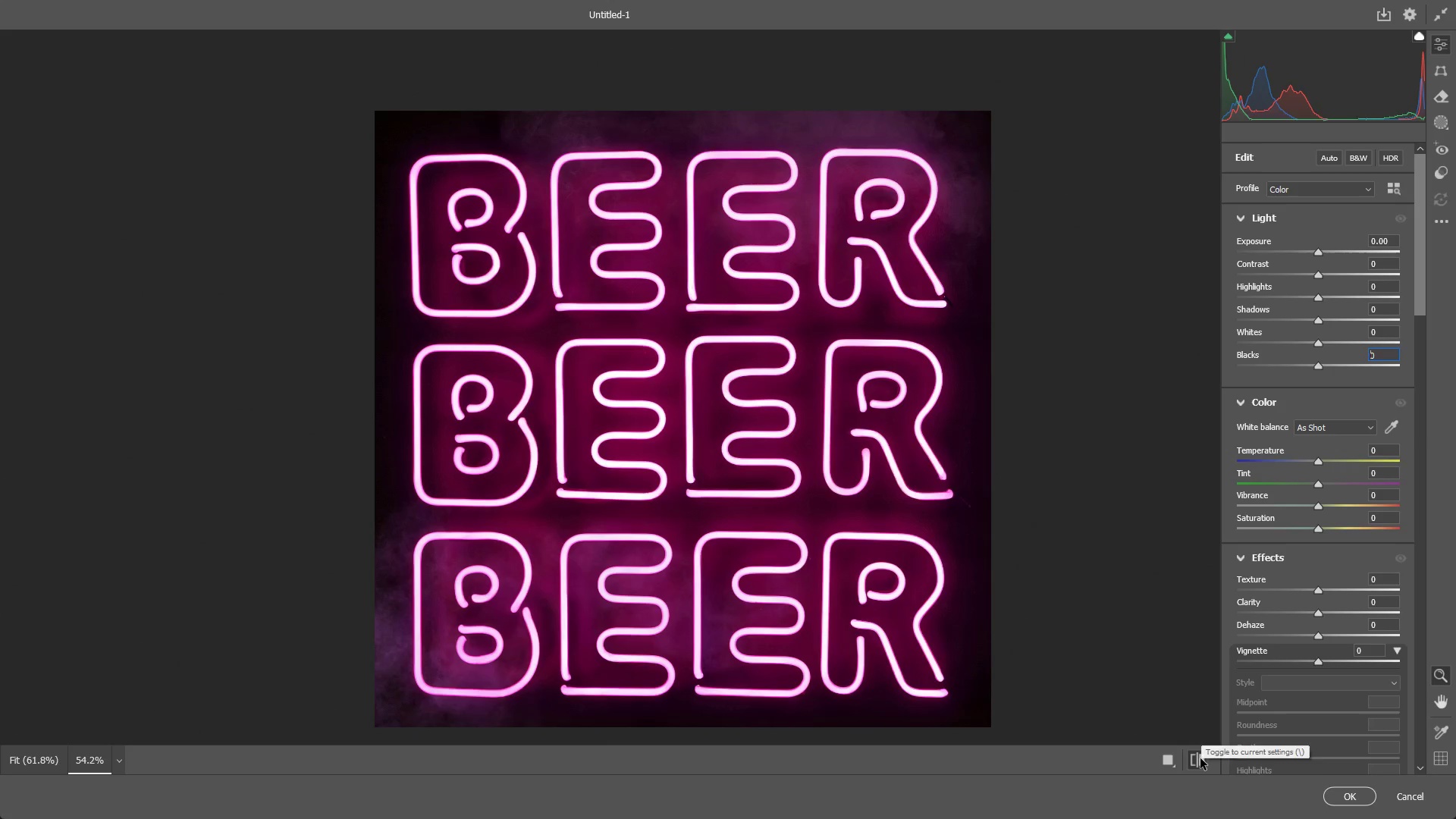 
triple_click([1200, 758])
 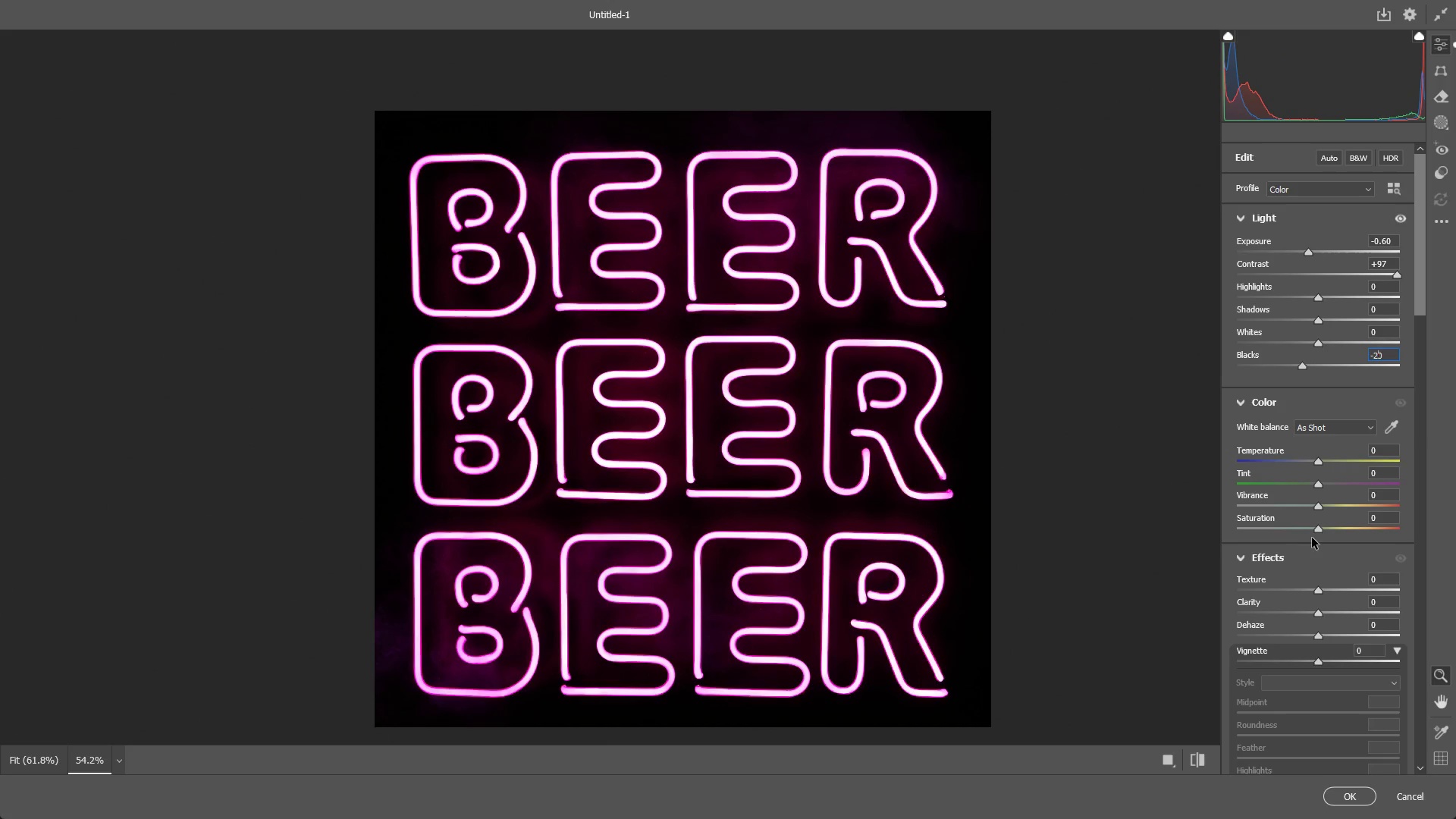 
left_click_drag(start_coordinate=[1316, 529], to_coordinate=[1347, 527])
 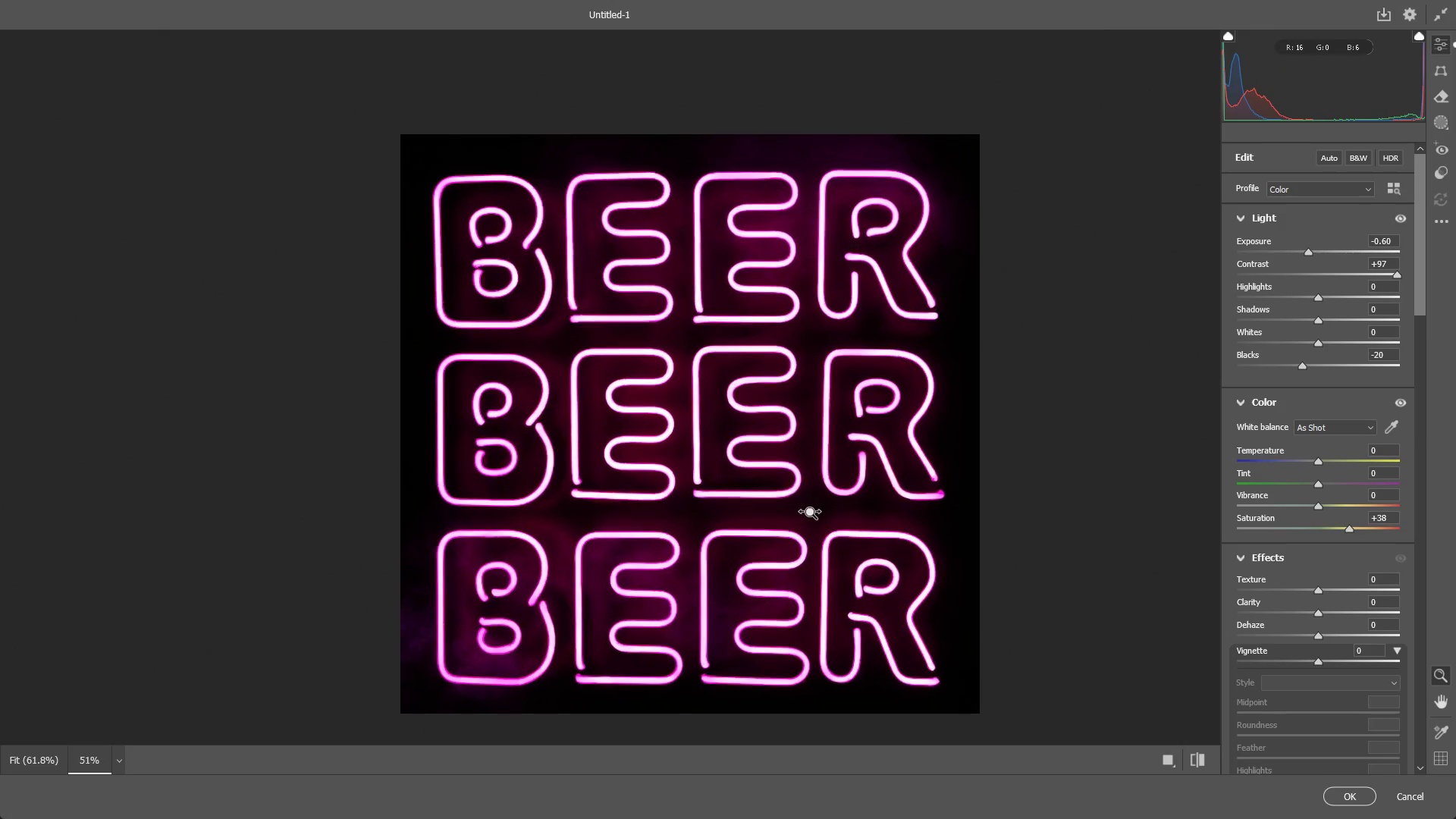 
hold_key(key=Space, duration=0.69)
 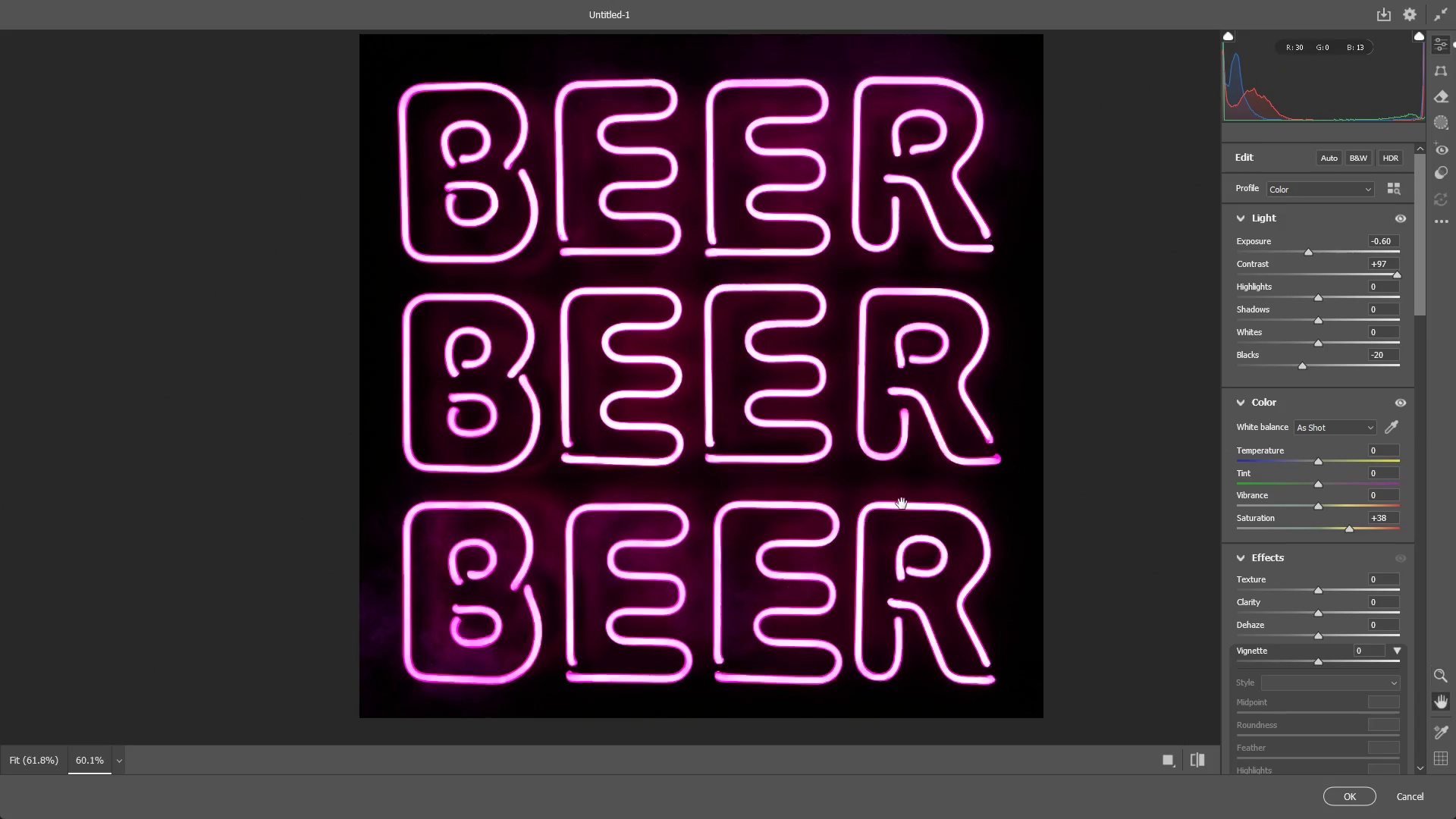 
left_click_drag(start_coordinate=[832, 554], to_coordinate=[867, 526])
 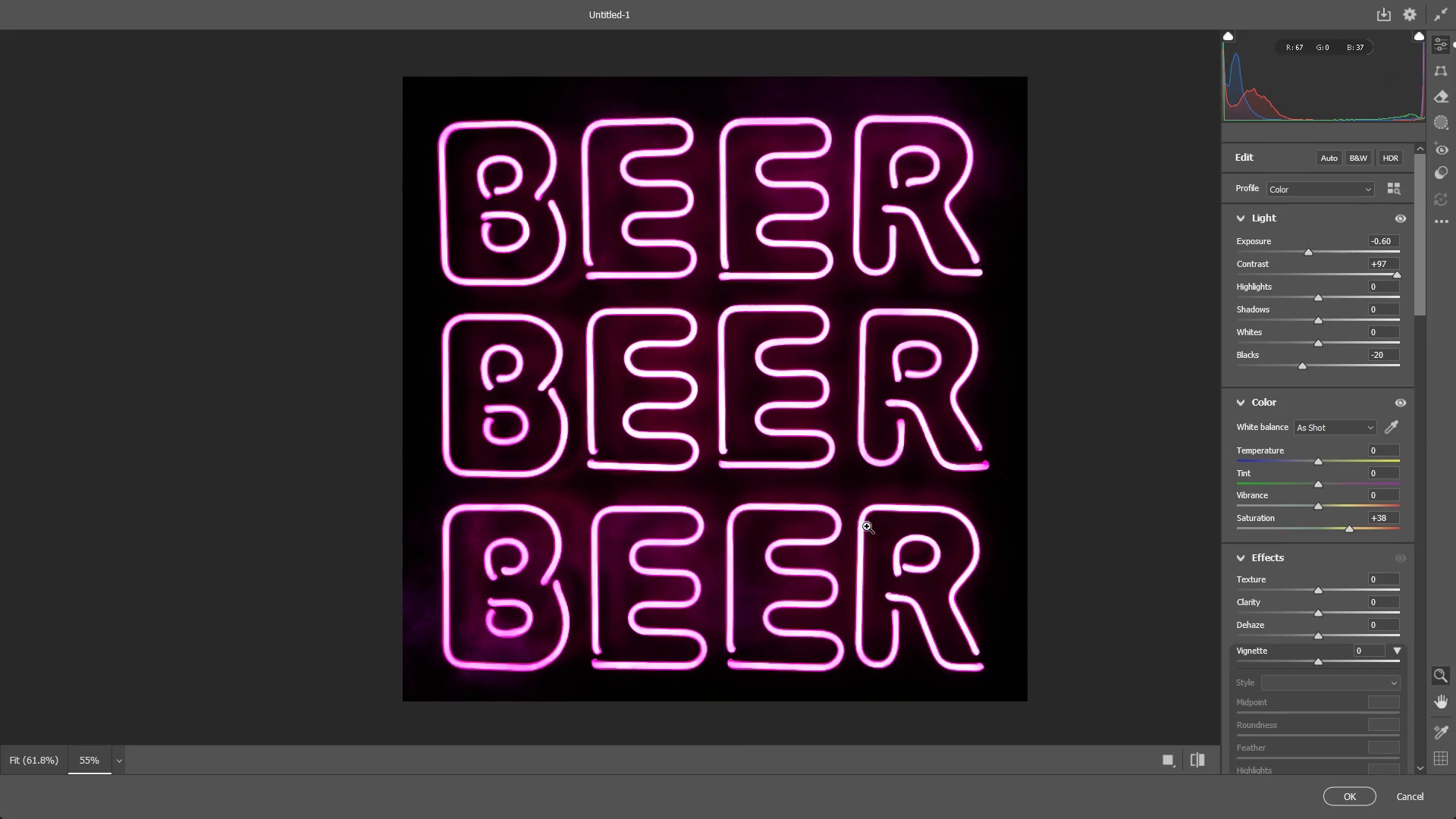 
left_click_drag(start_coordinate=[867, 526], to_coordinate=[877, 525])
 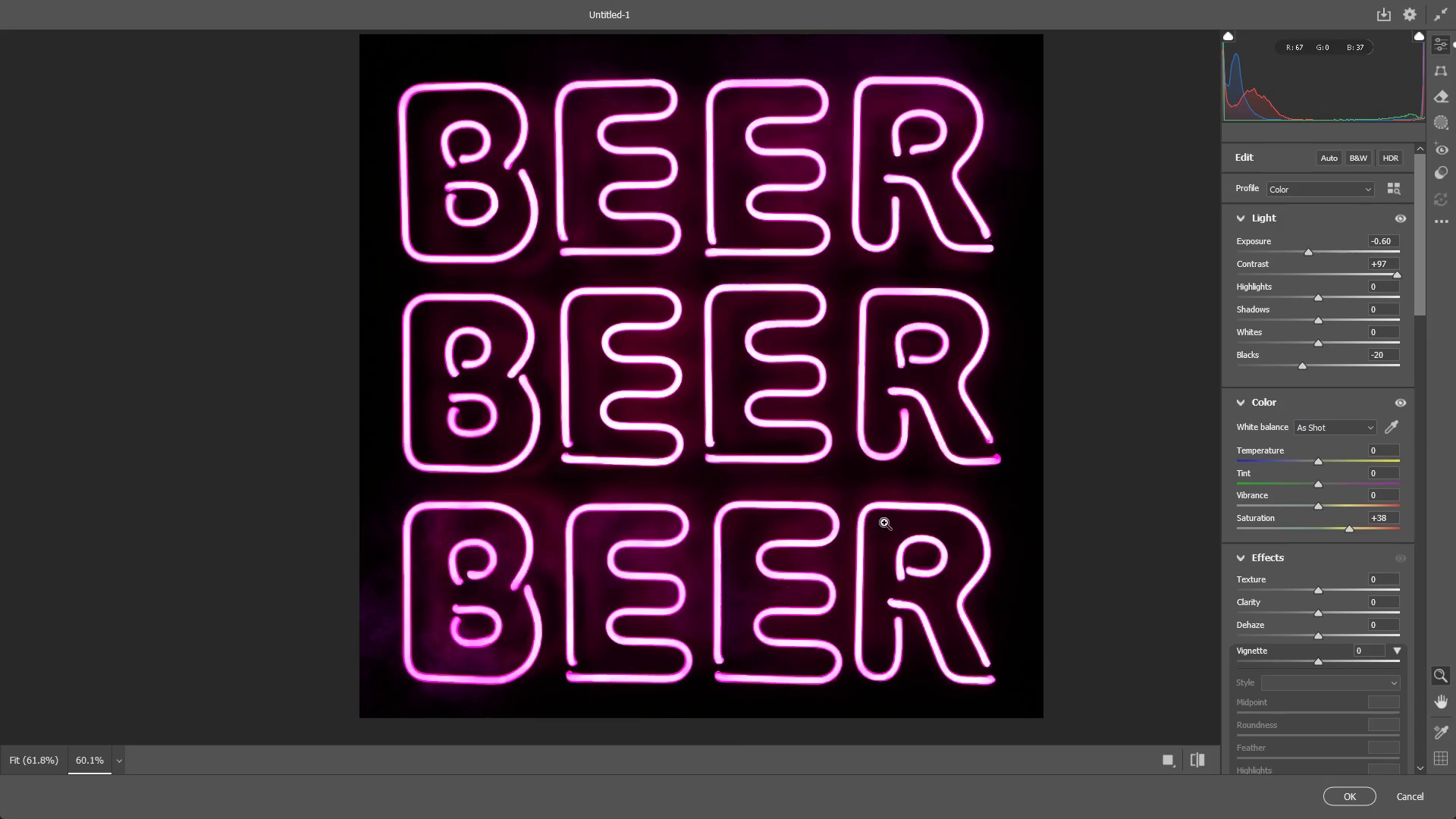 
hold_key(key=Space, duration=0.53)
 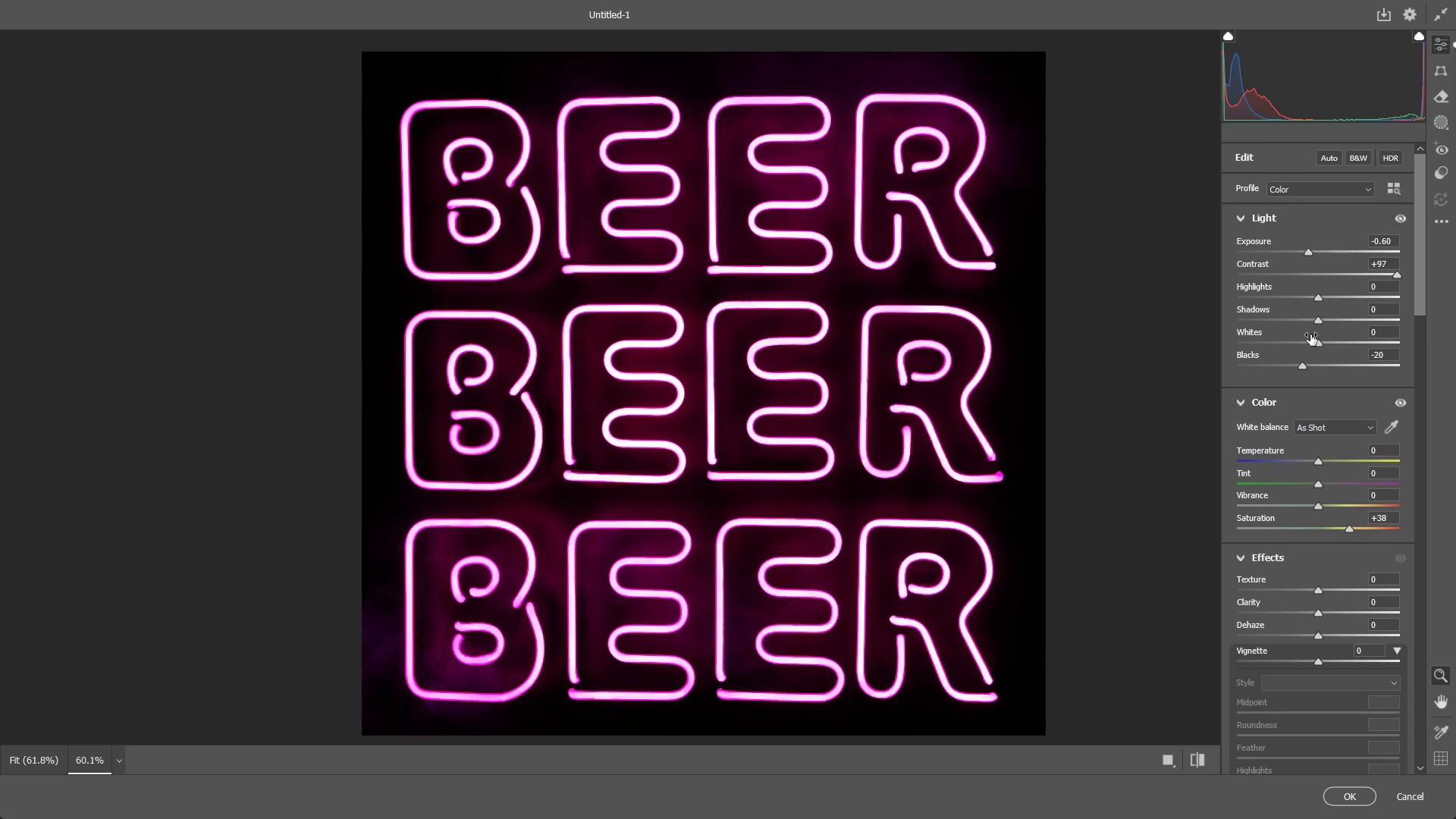 
left_click_drag(start_coordinate=[915, 475], to_coordinate=[918, 492])
 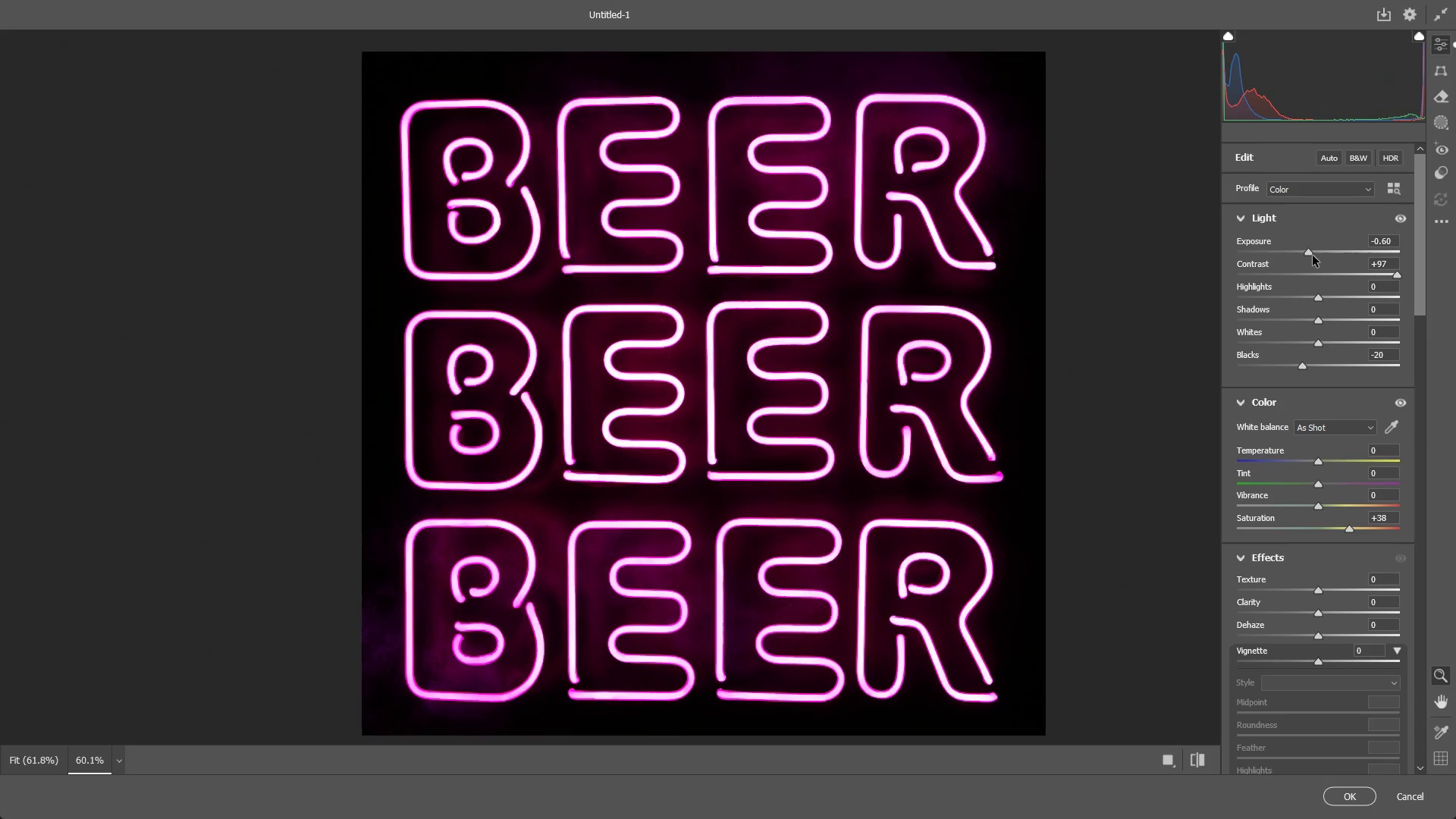 
left_click([1310, 252])
 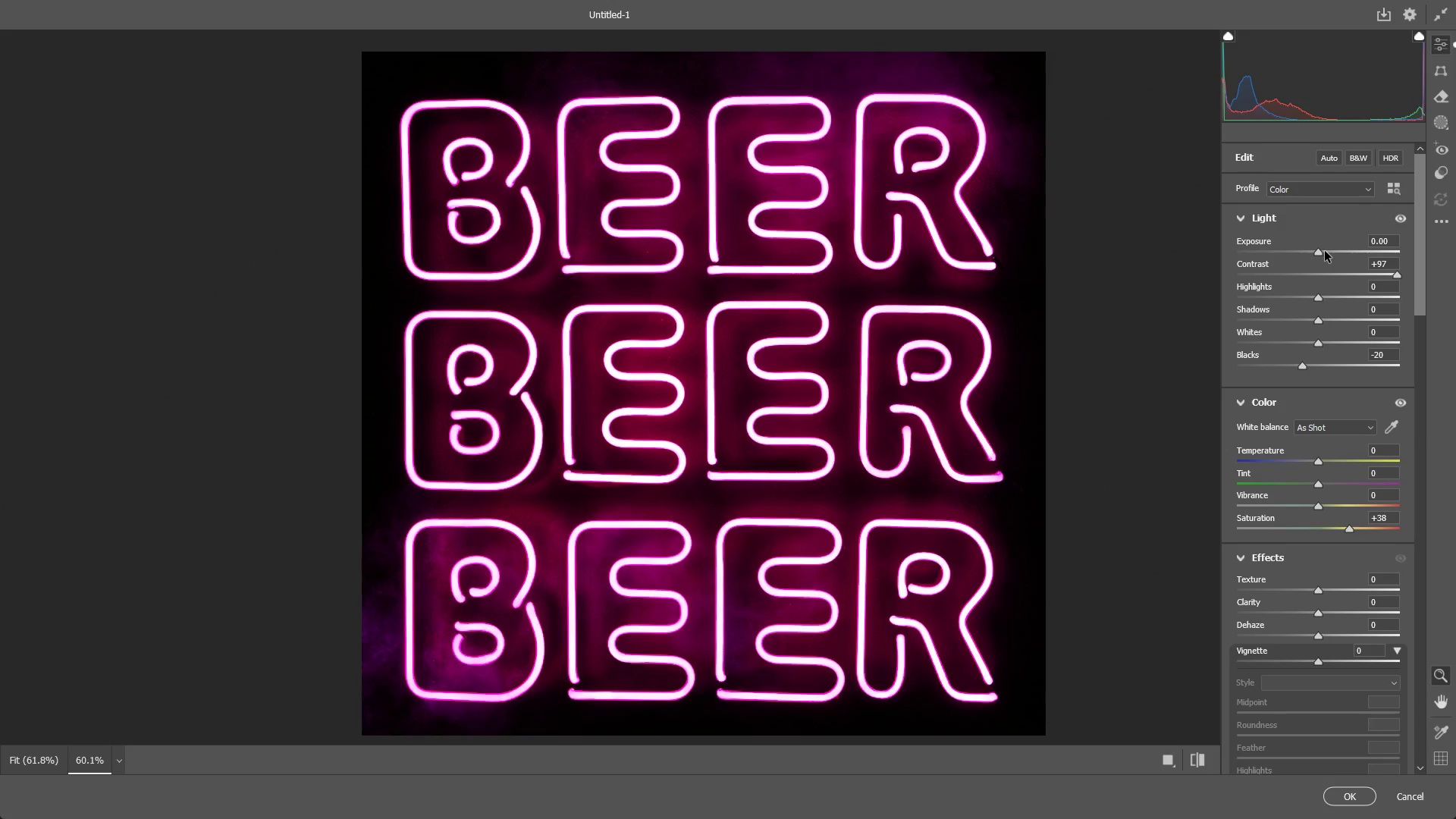 
left_click_drag(start_coordinate=[1325, 251], to_coordinate=[1319, 251])
 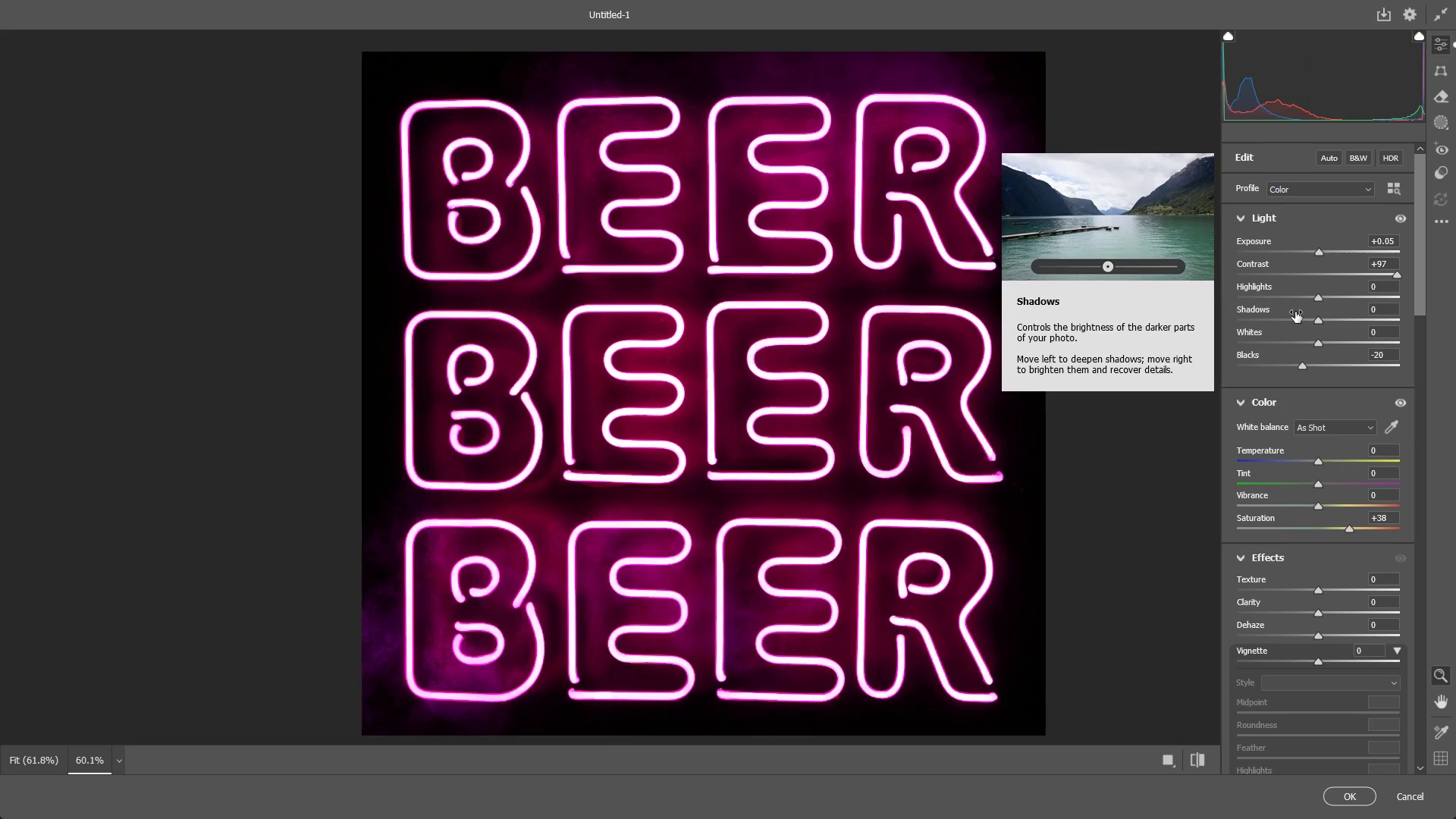 
wait(8.09)
 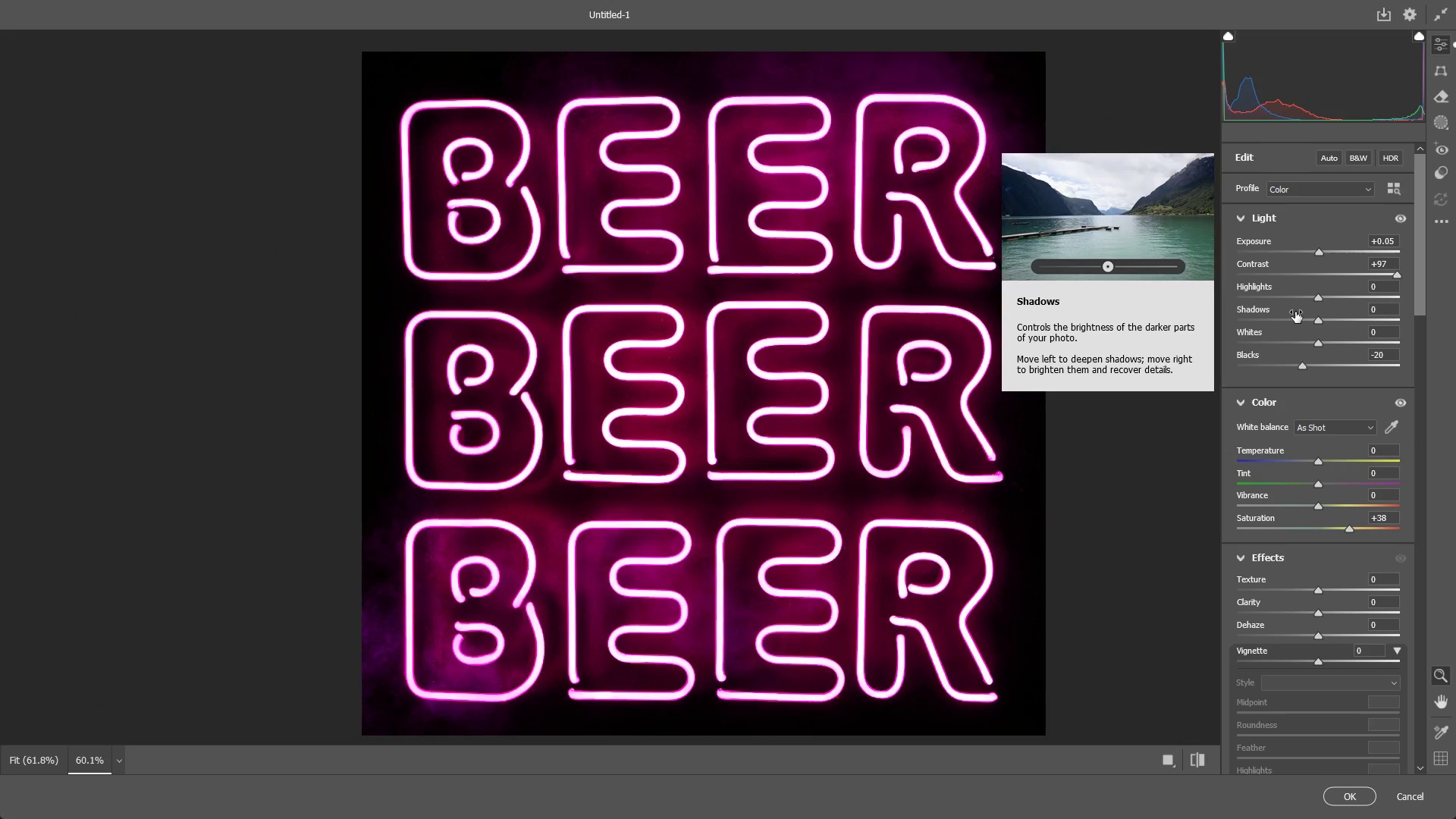 
left_click_drag(start_coordinate=[812, 411], to_coordinate=[817, 411])
 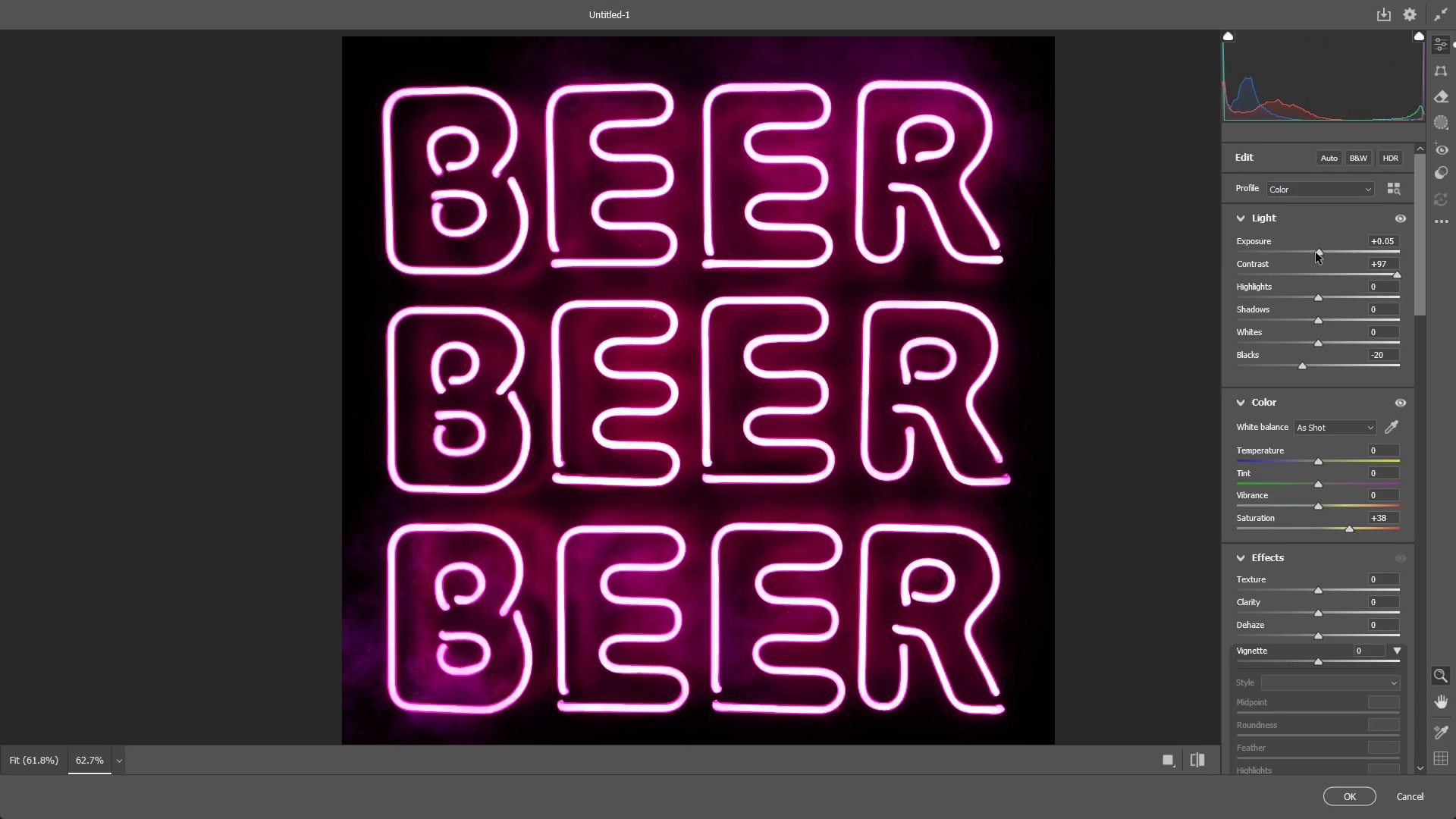 
left_click([1316, 253])
 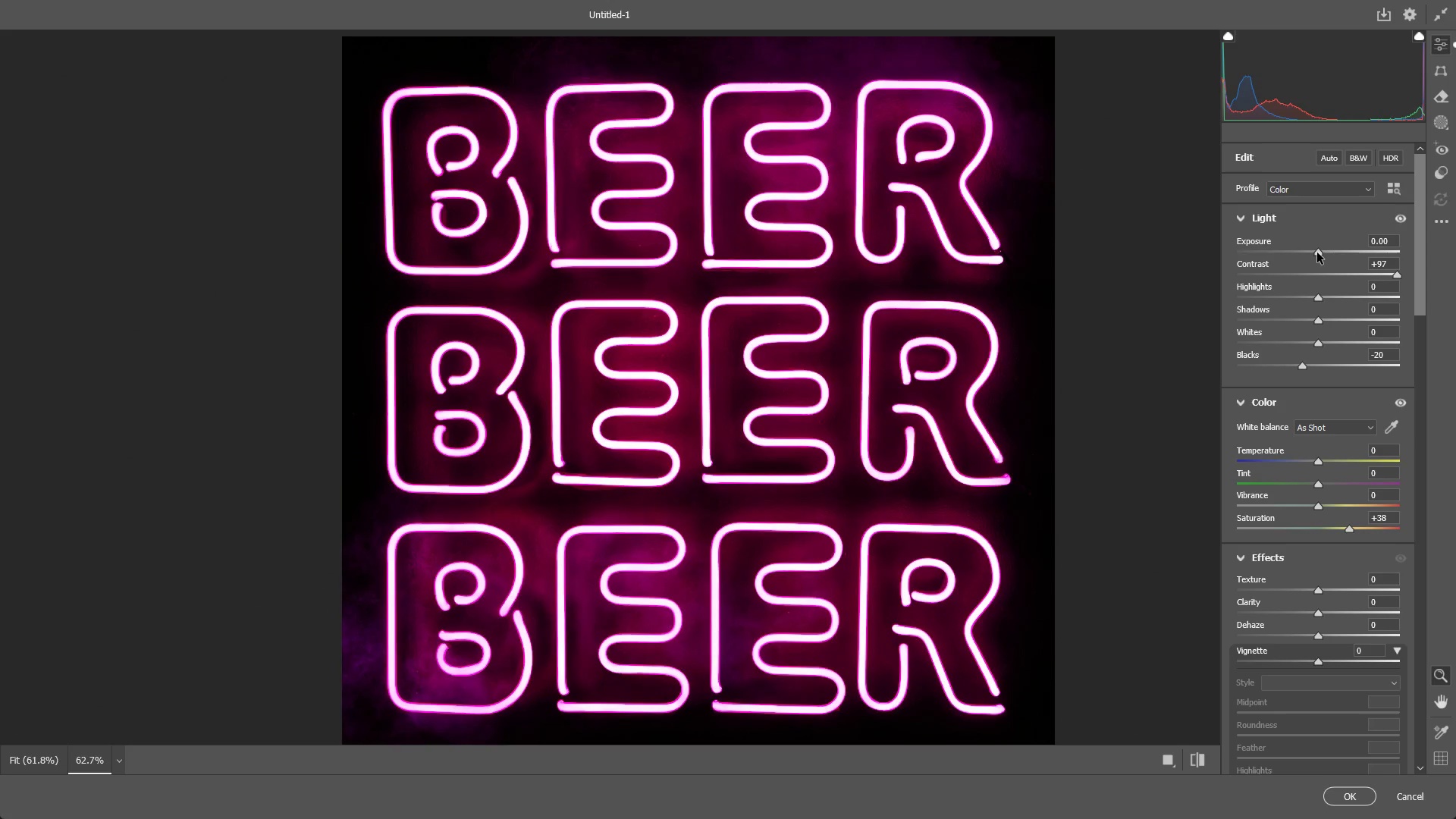 
left_click_drag(start_coordinate=[1317, 253], to_coordinate=[1312, 252])
 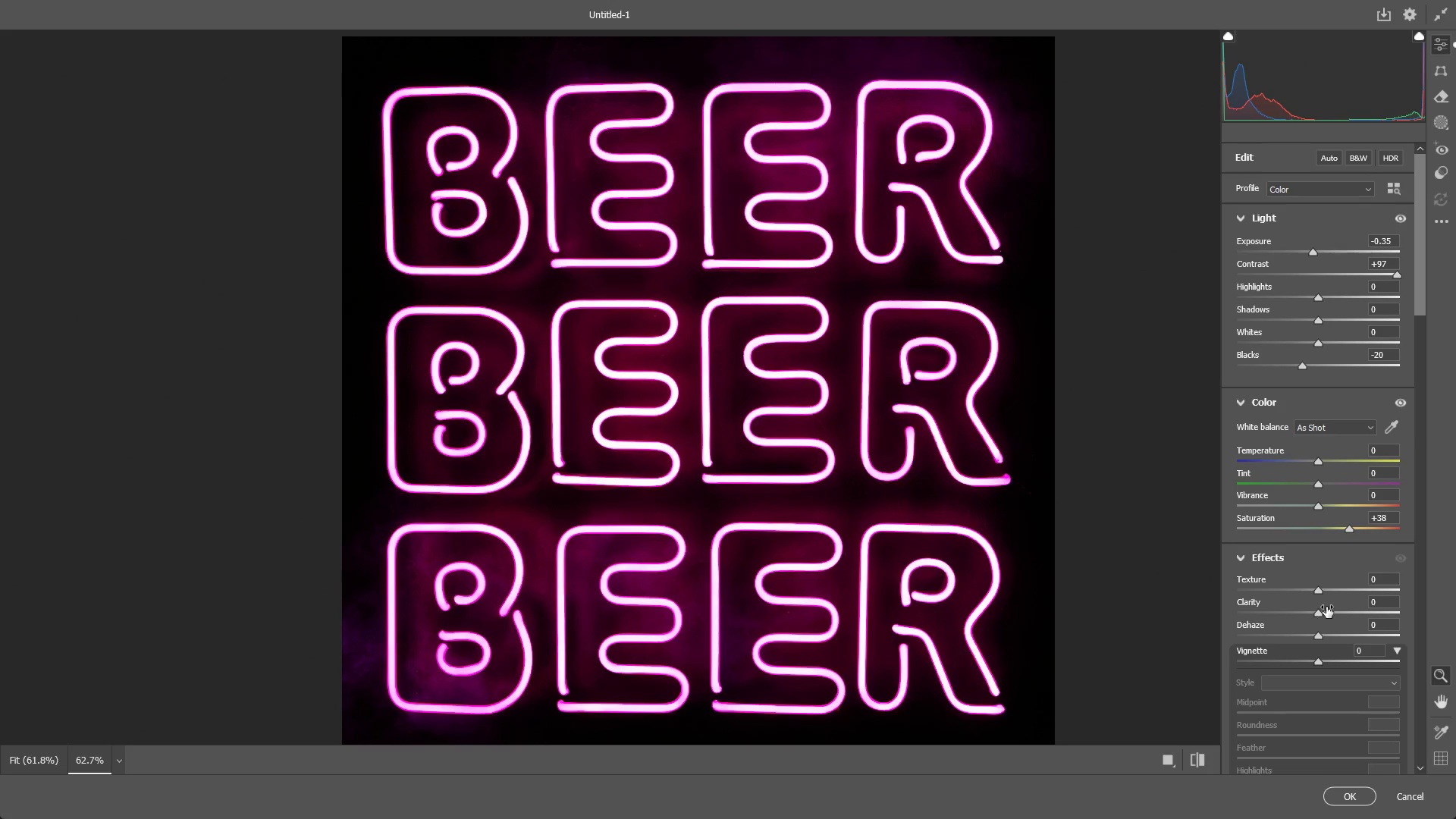 
left_click_drag(start_coordinate=[1325, 592], to_coordinate=[1336, 583])
 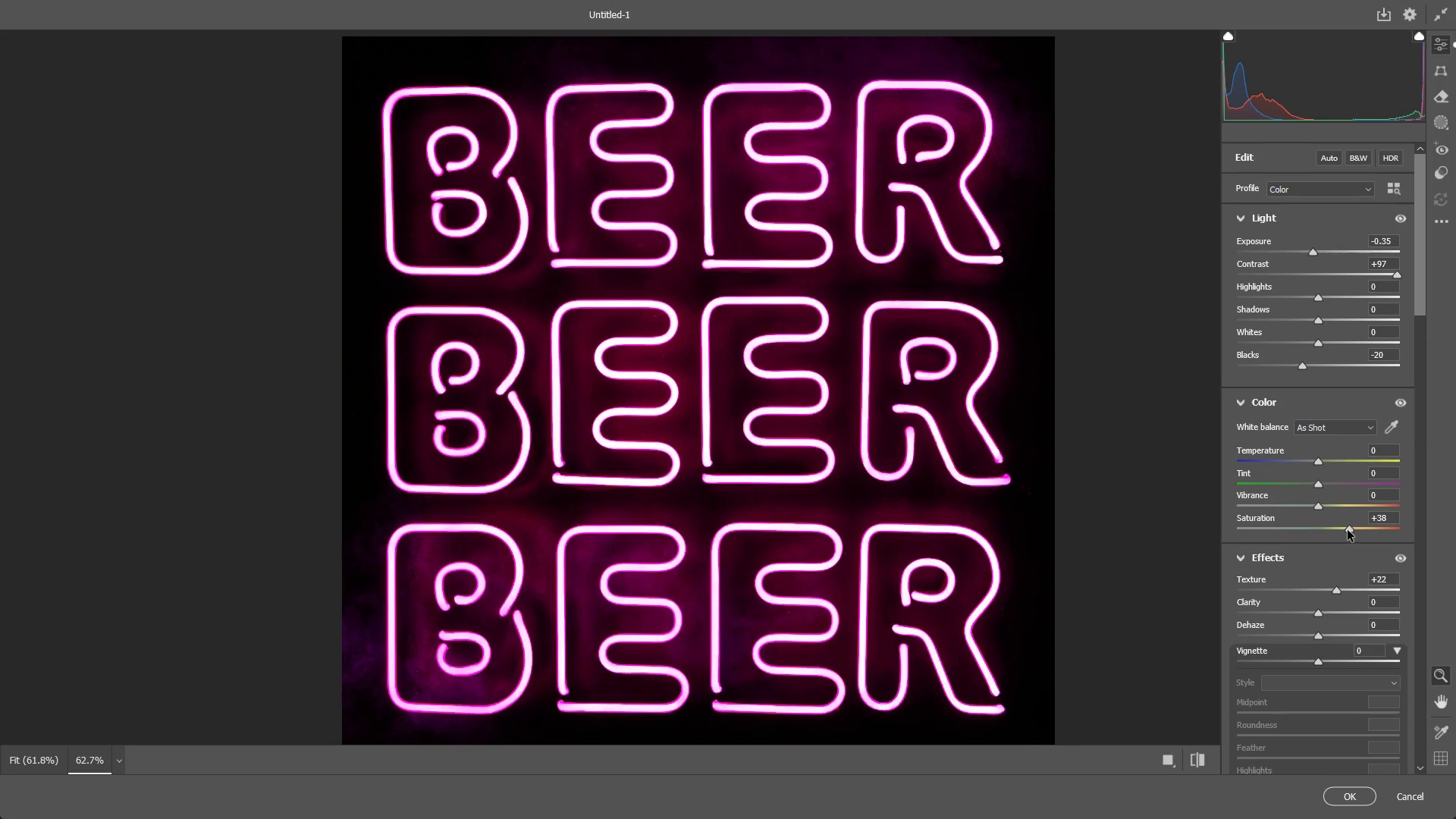 
left_click_drag(start_coordinate=[1348, 530], to_coordinate=[1336, 527])
 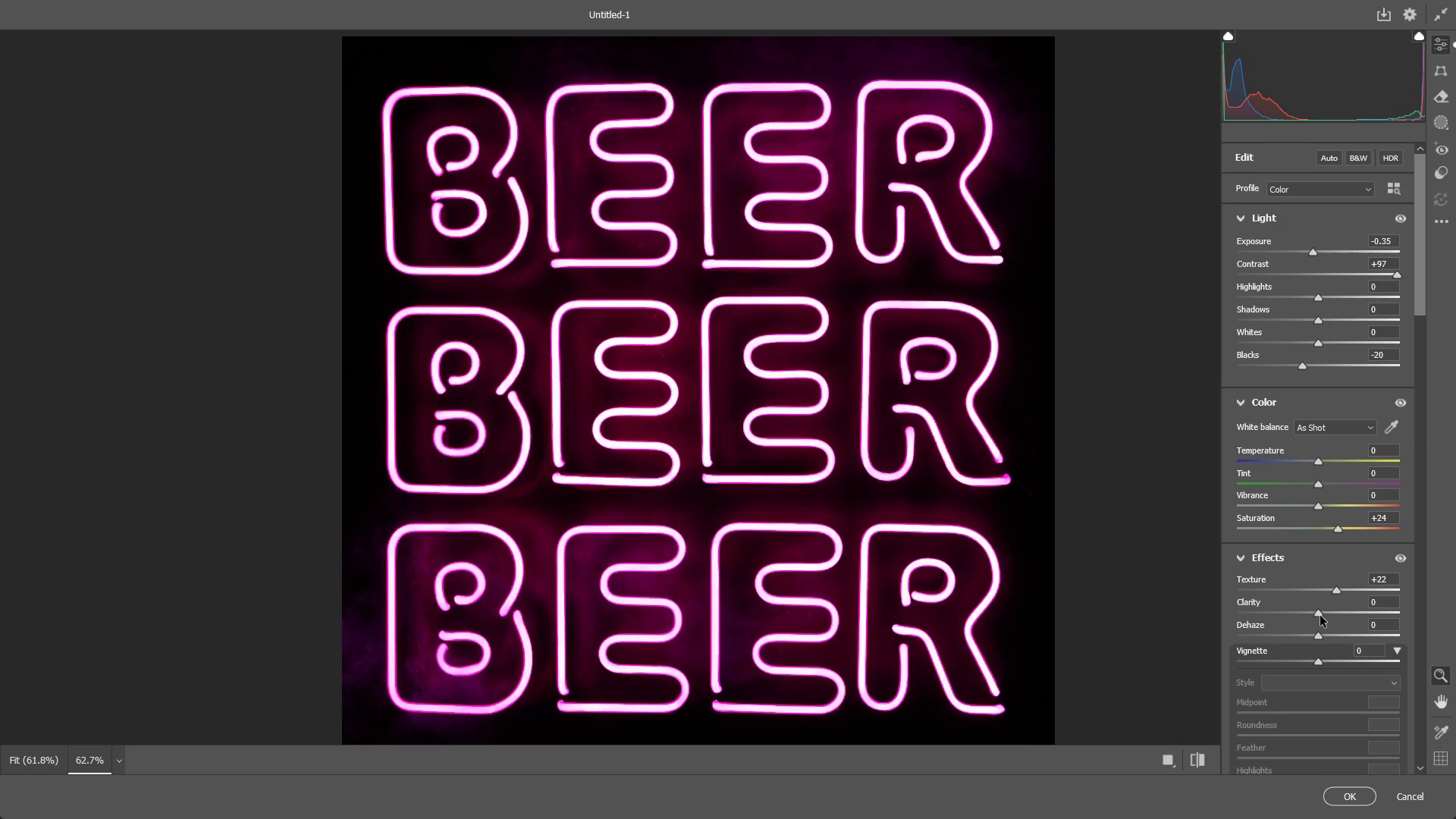 
left_click_drag(start_coordinate=[1320, 611], to_coordinate=[1288, 610])
 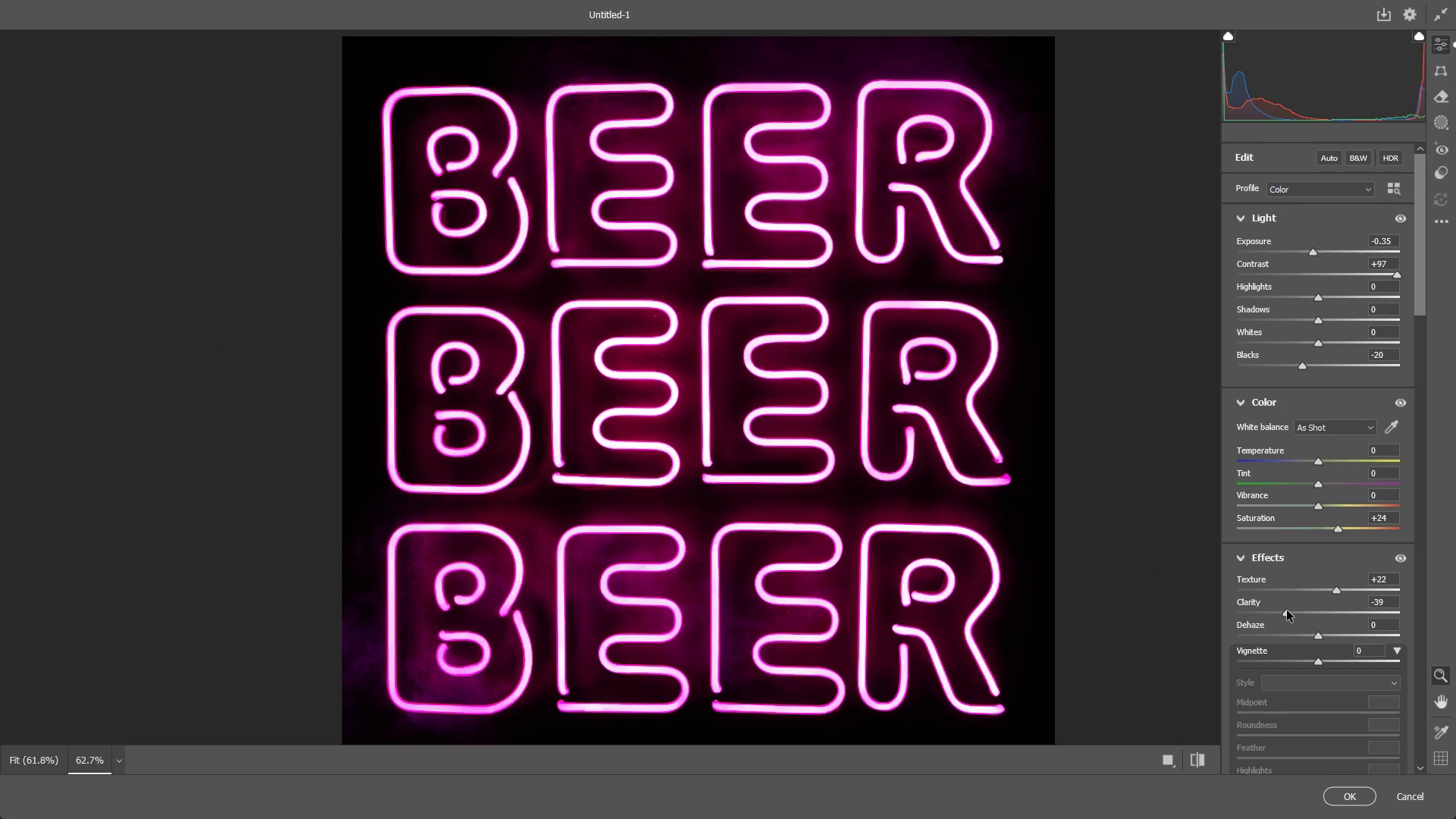 
key(Control+ControlLeft)
 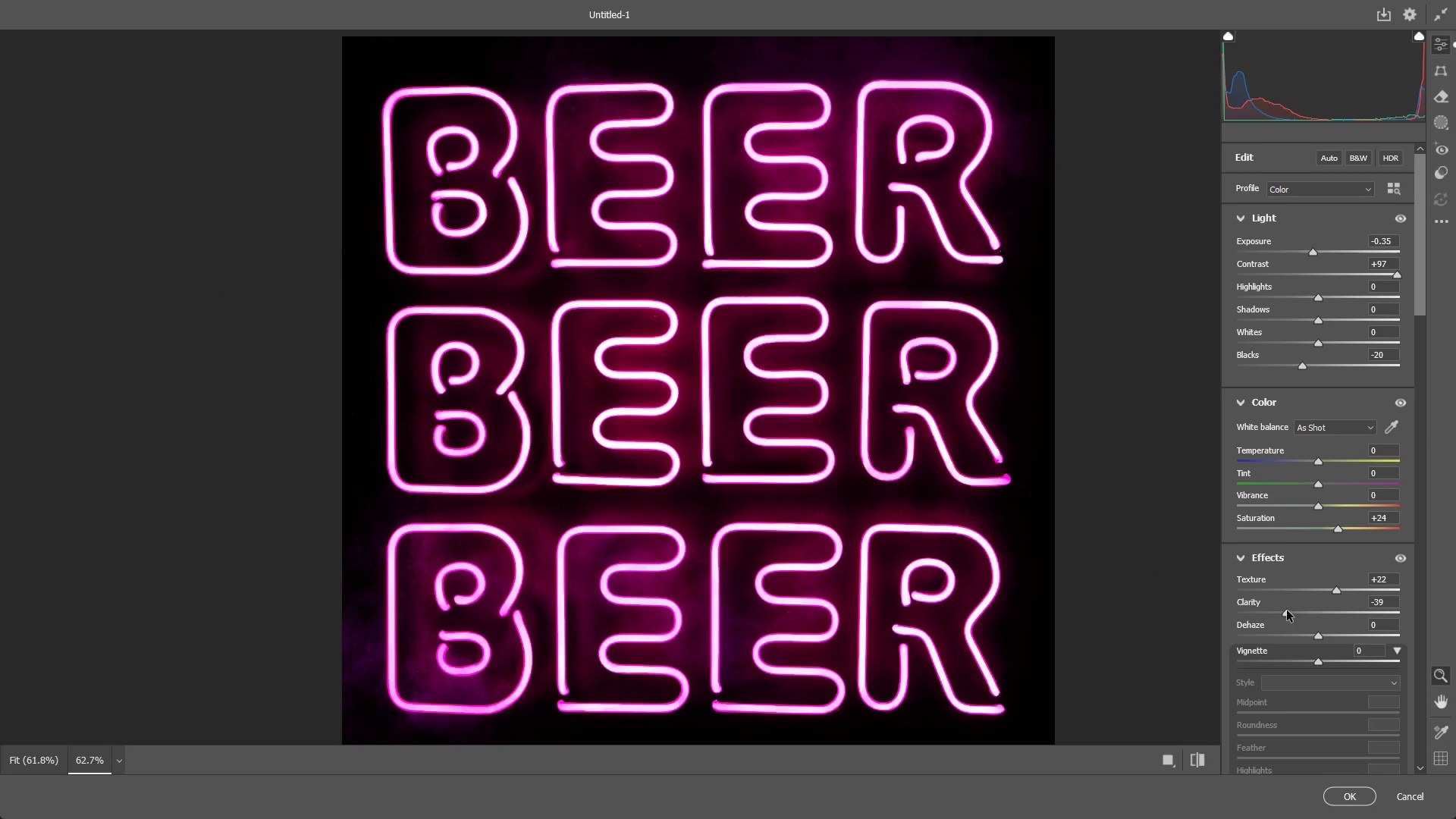 
key(Control+Z)
 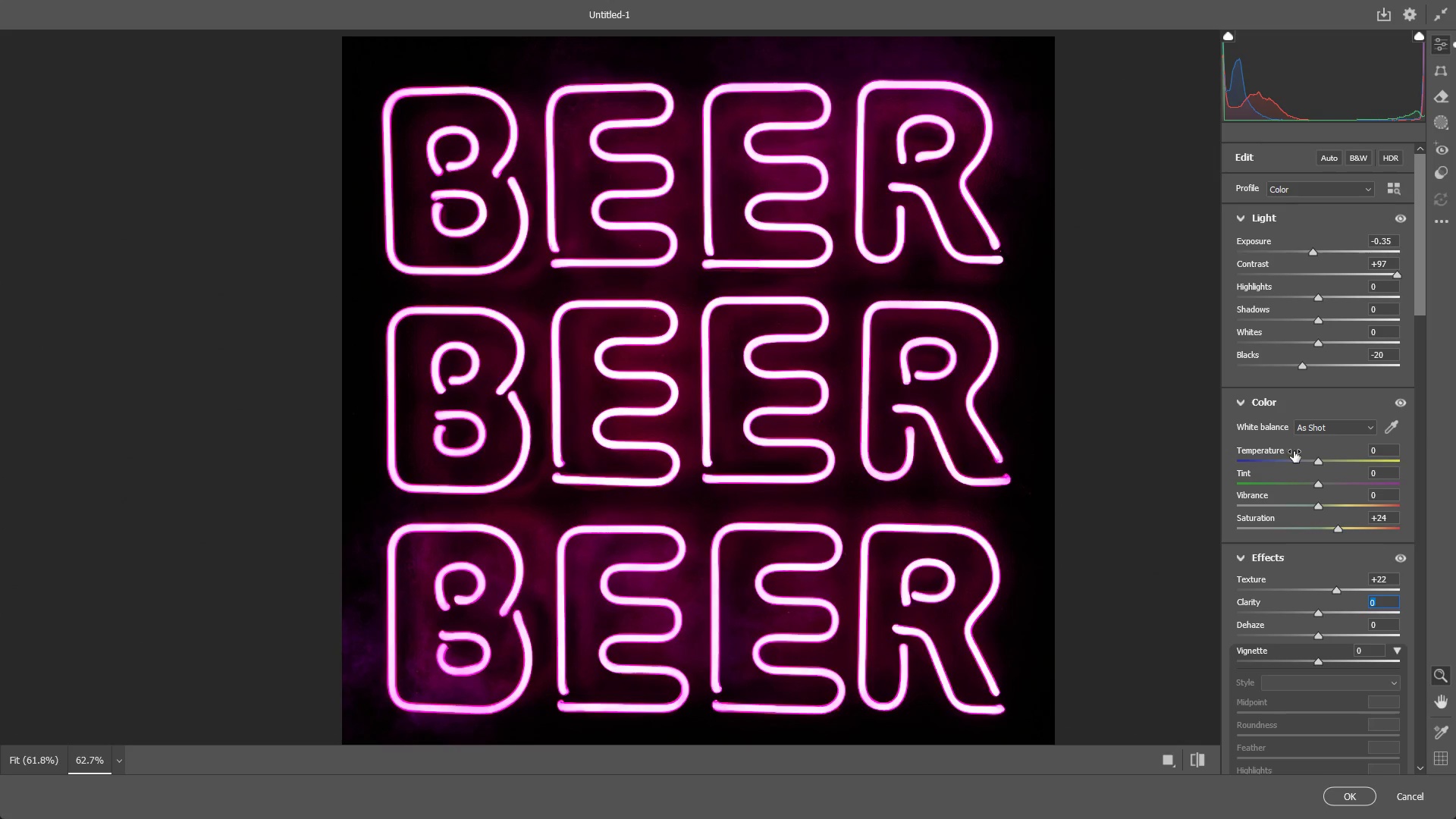 
scroll: coordinate [1305, 495], scroll_direction: down, amount: 2.0
 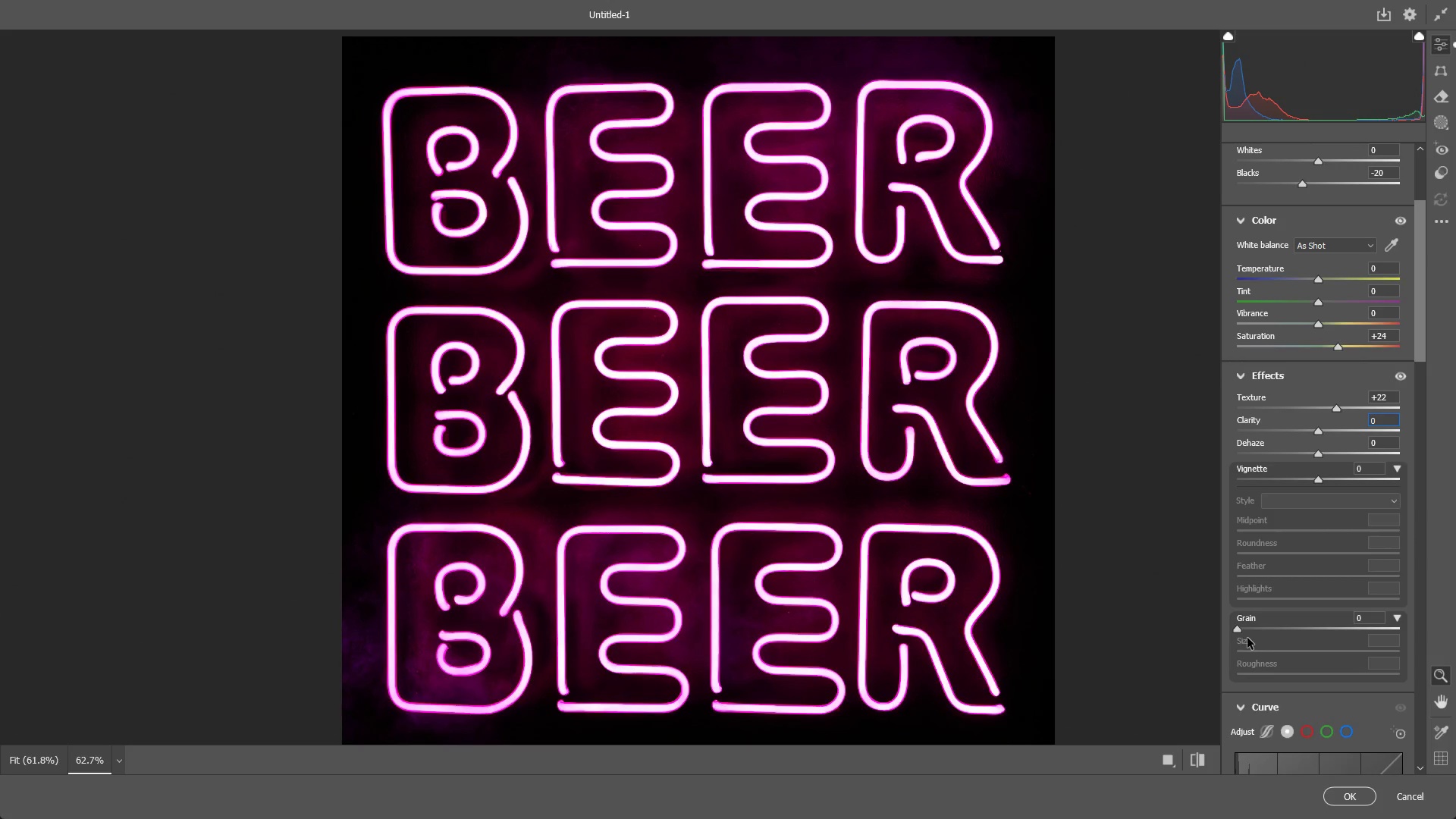 
left_click_drag(start_coordinate=[1239, 632], to_coordinate=[1298, 624])
 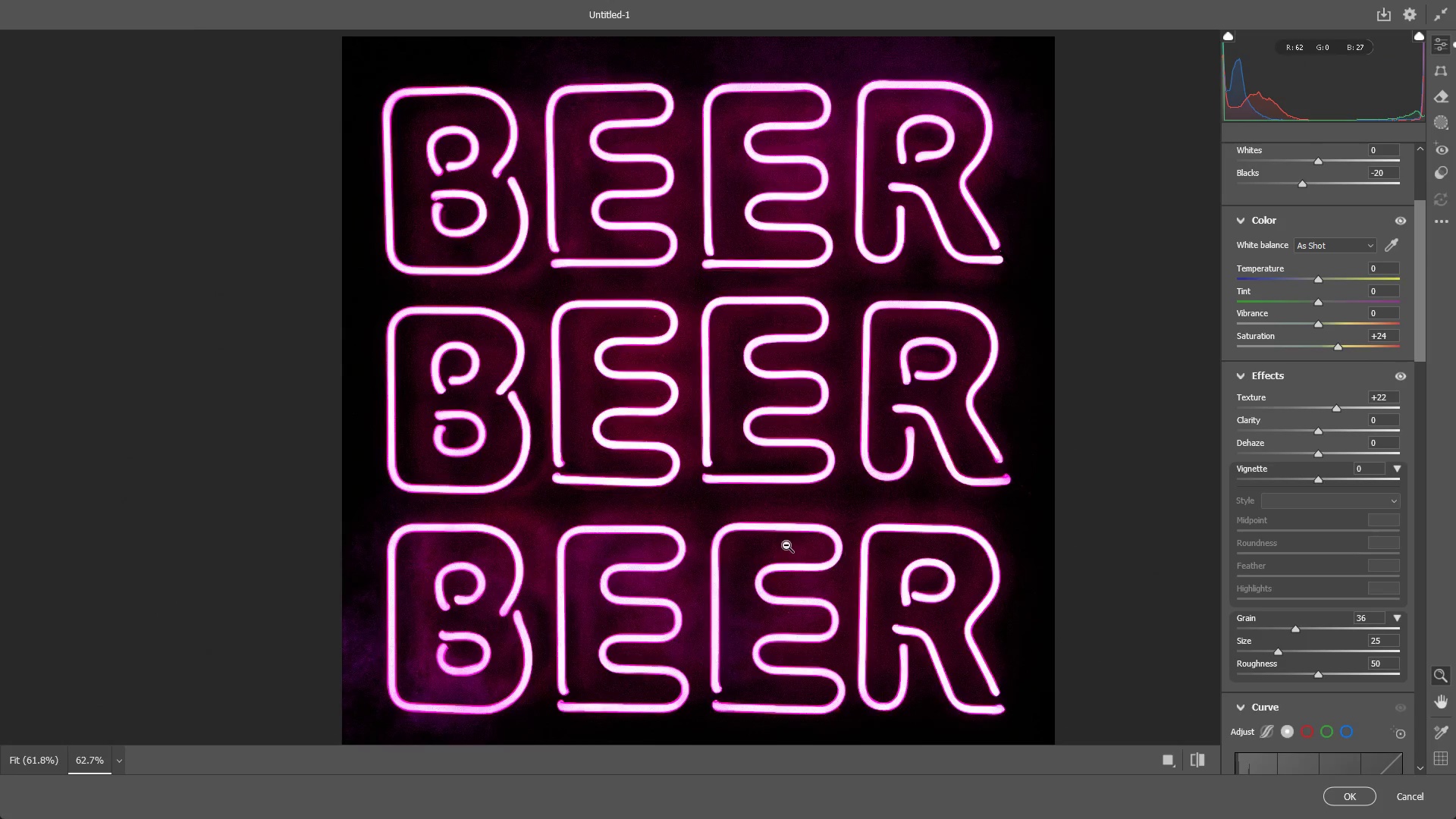 
left_click_drag(start_coordinate=[786, 544], to_coordinate=[909, 545])
 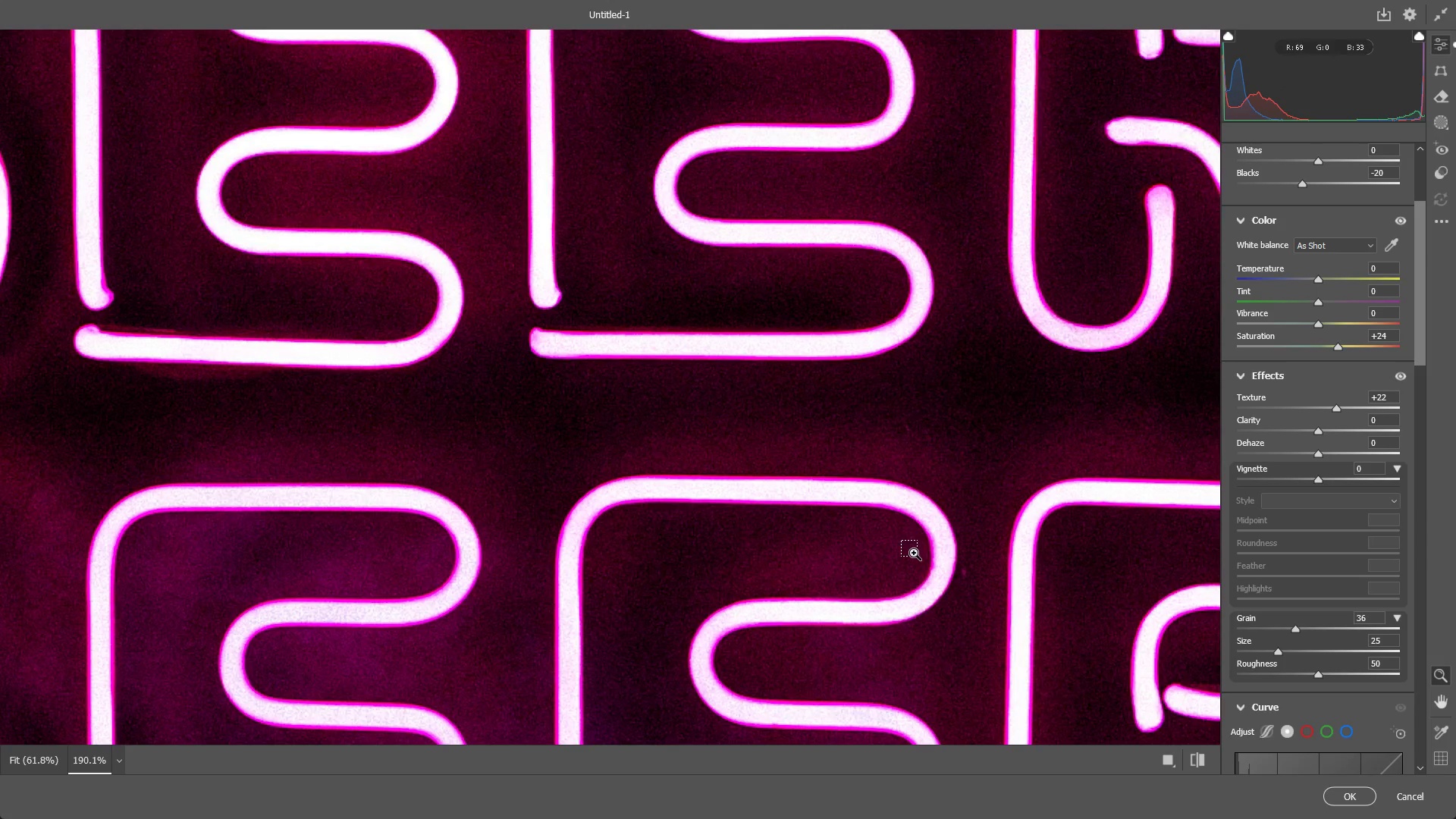 
key(Control+ControlLeft)
 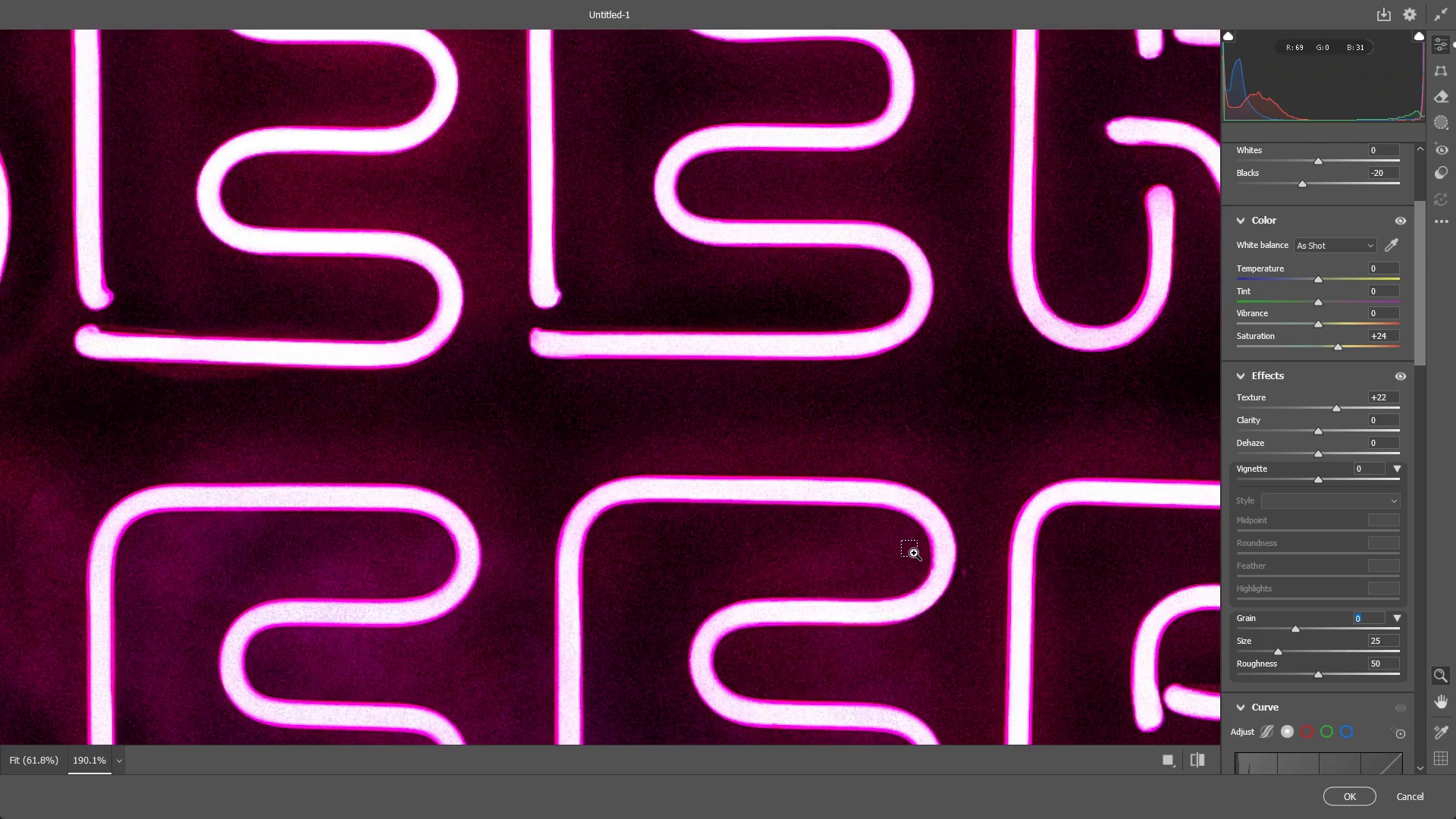 
key(Control+Z)
 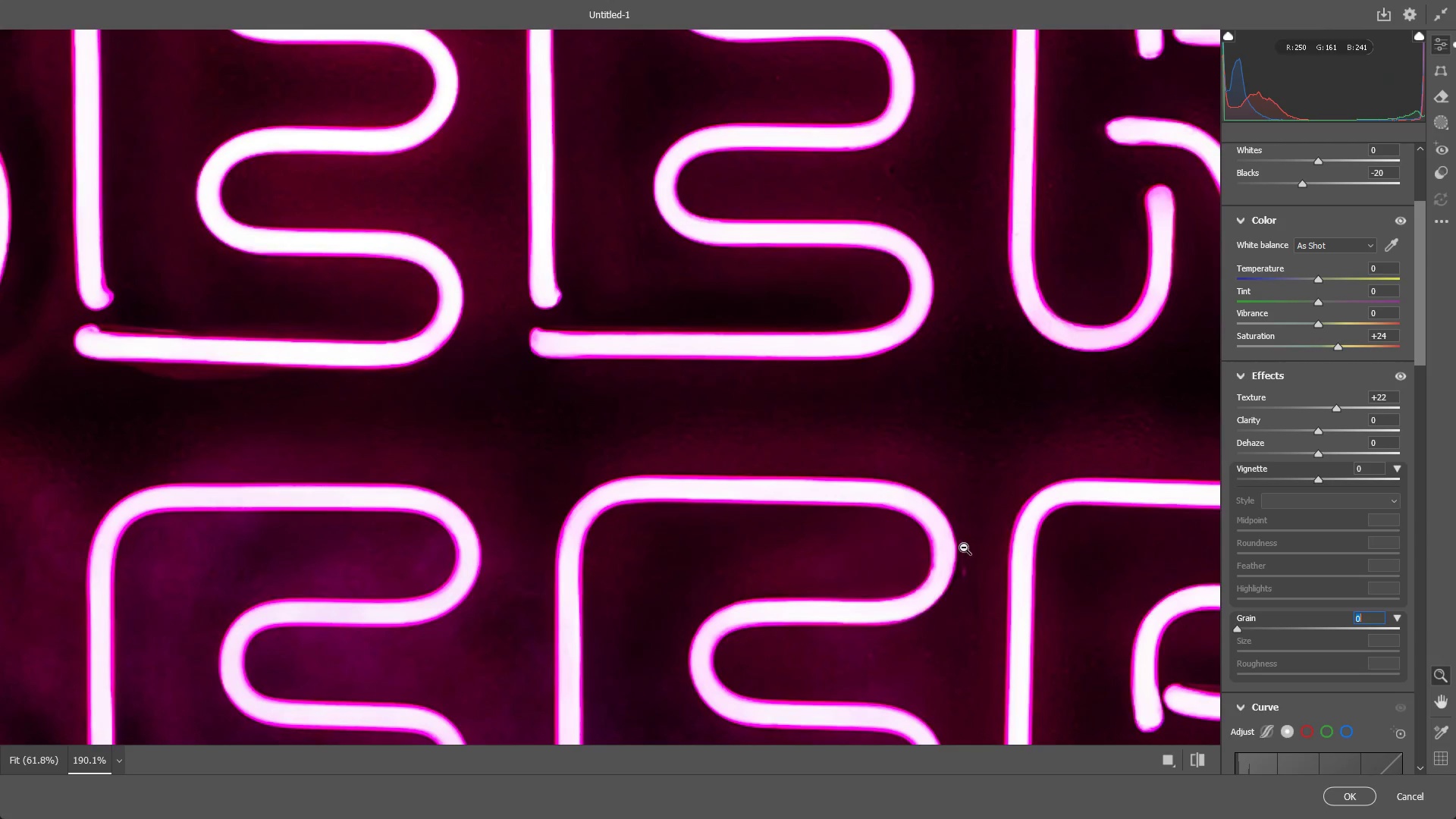 
left_click_drag(start_coordinate=[979, 541], to_coordinate=[850, 544])
 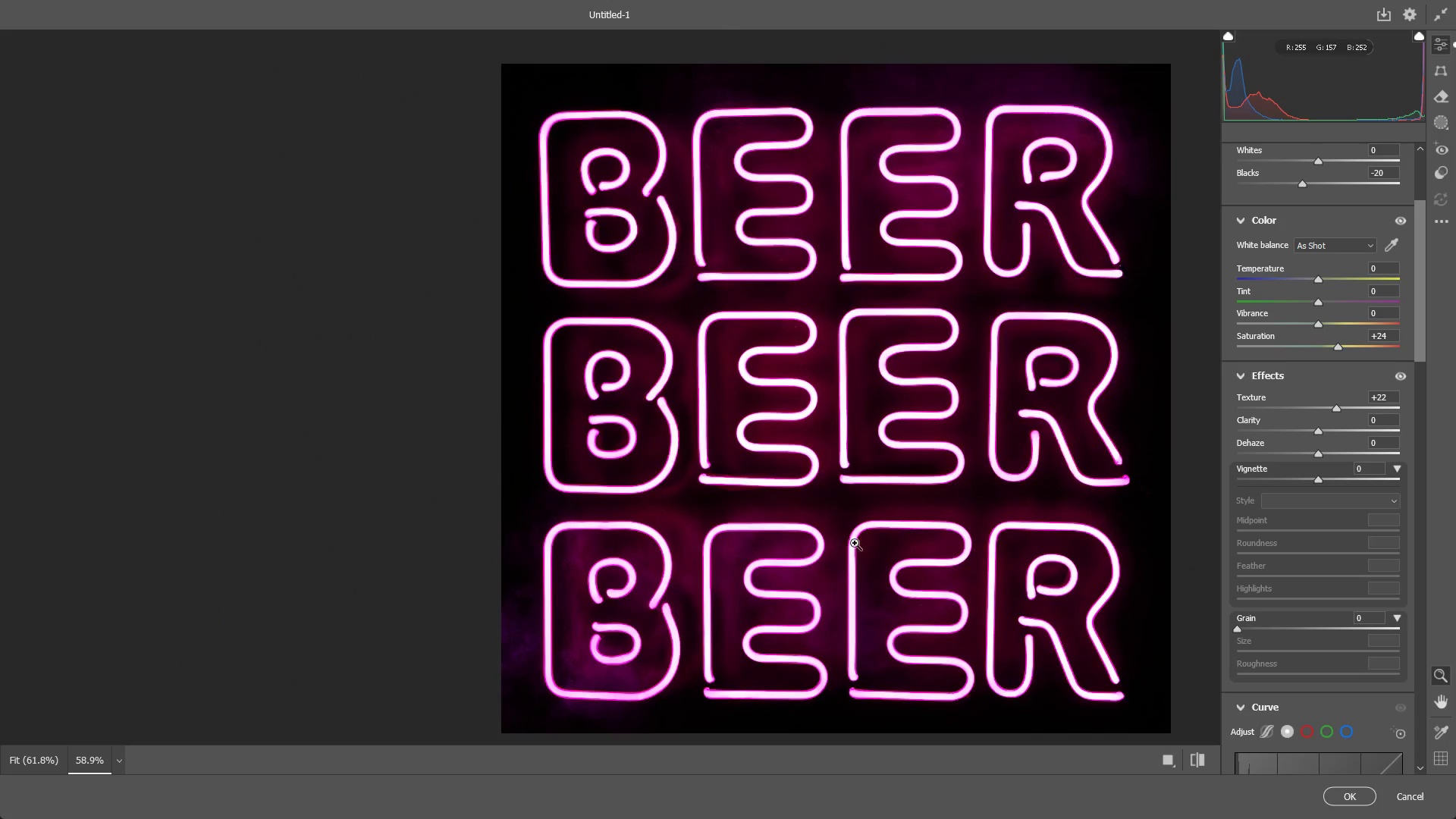 
hold_key(key=Space, duration=0.56)
 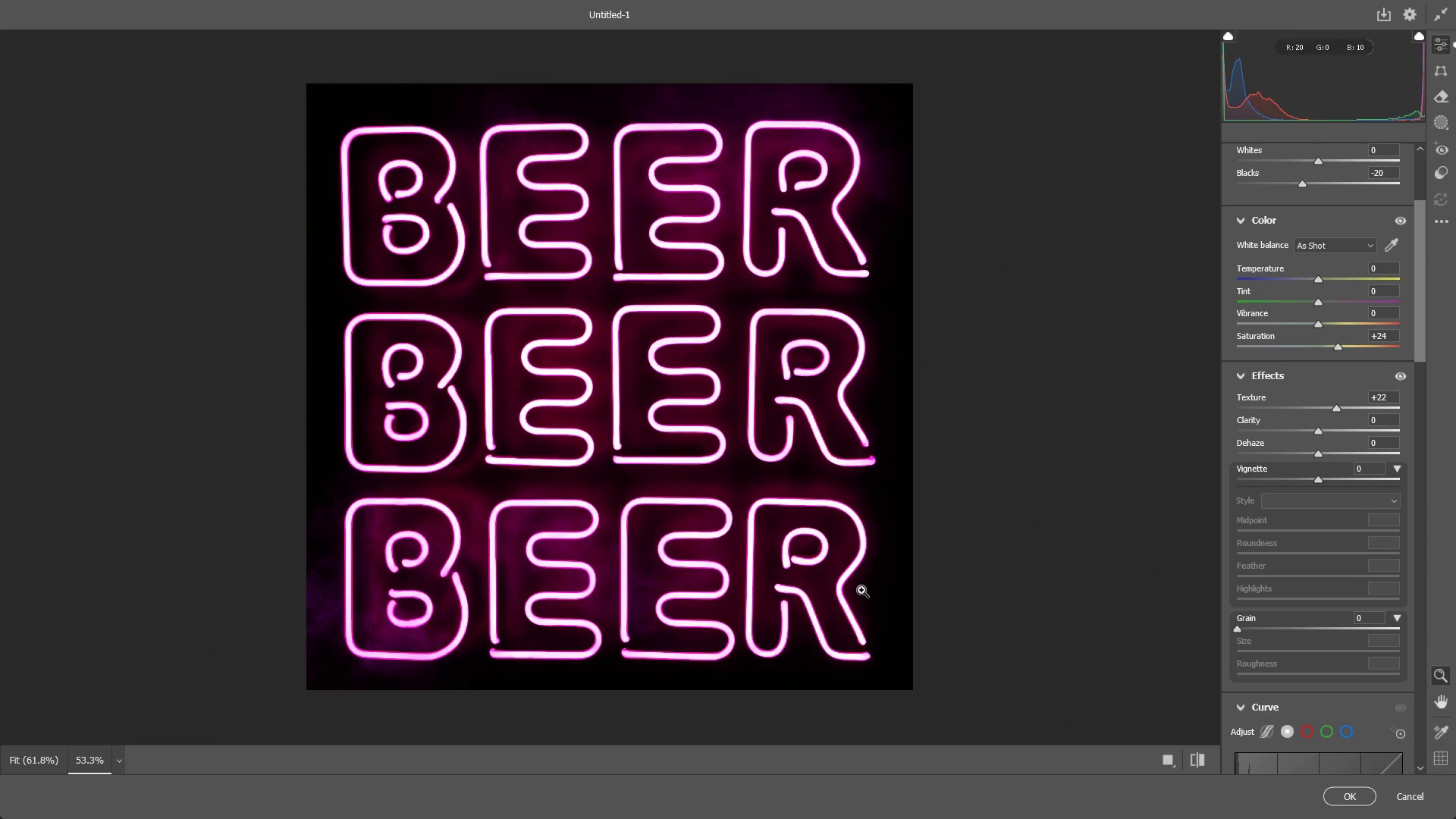 
left_click_drag(start_coordinate=[890, 466], to_coordinate=[867, 586])
 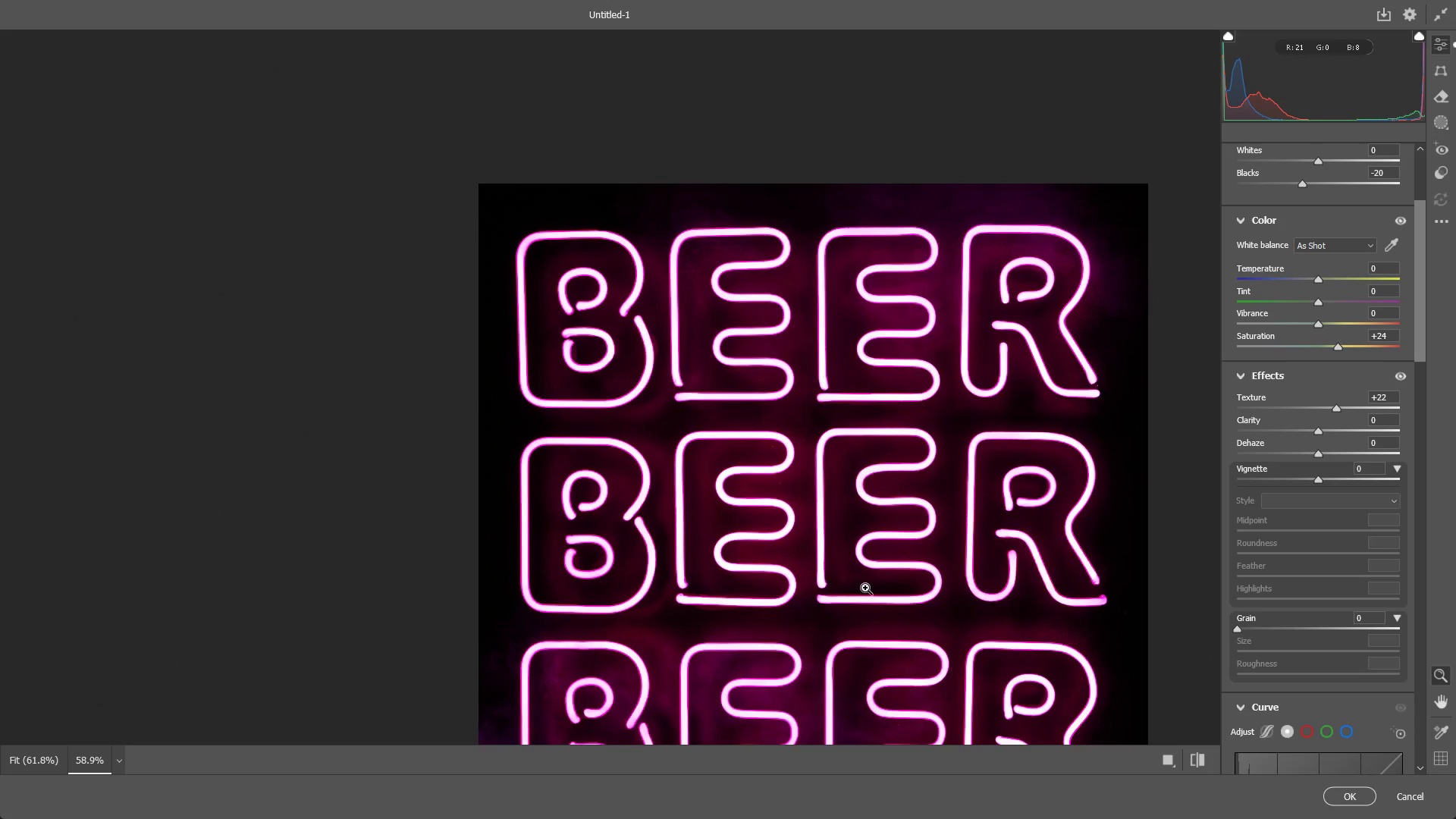 
scroll: coordinate [862, 588], scroll_direction: down, amount: 3.0
 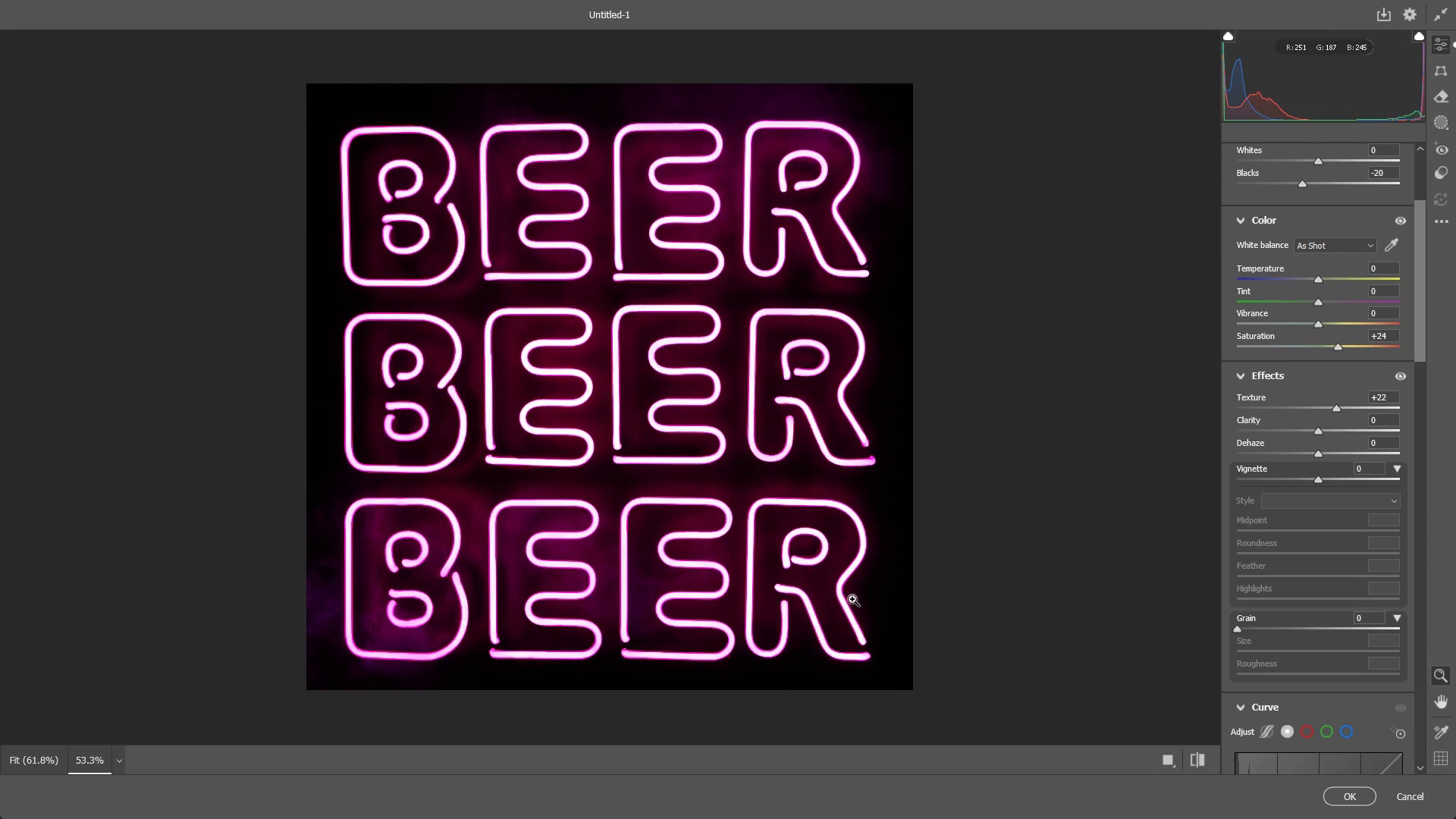 
scroll: coordinate [1329, 332], scroll_direction: up, amount: 3.0
 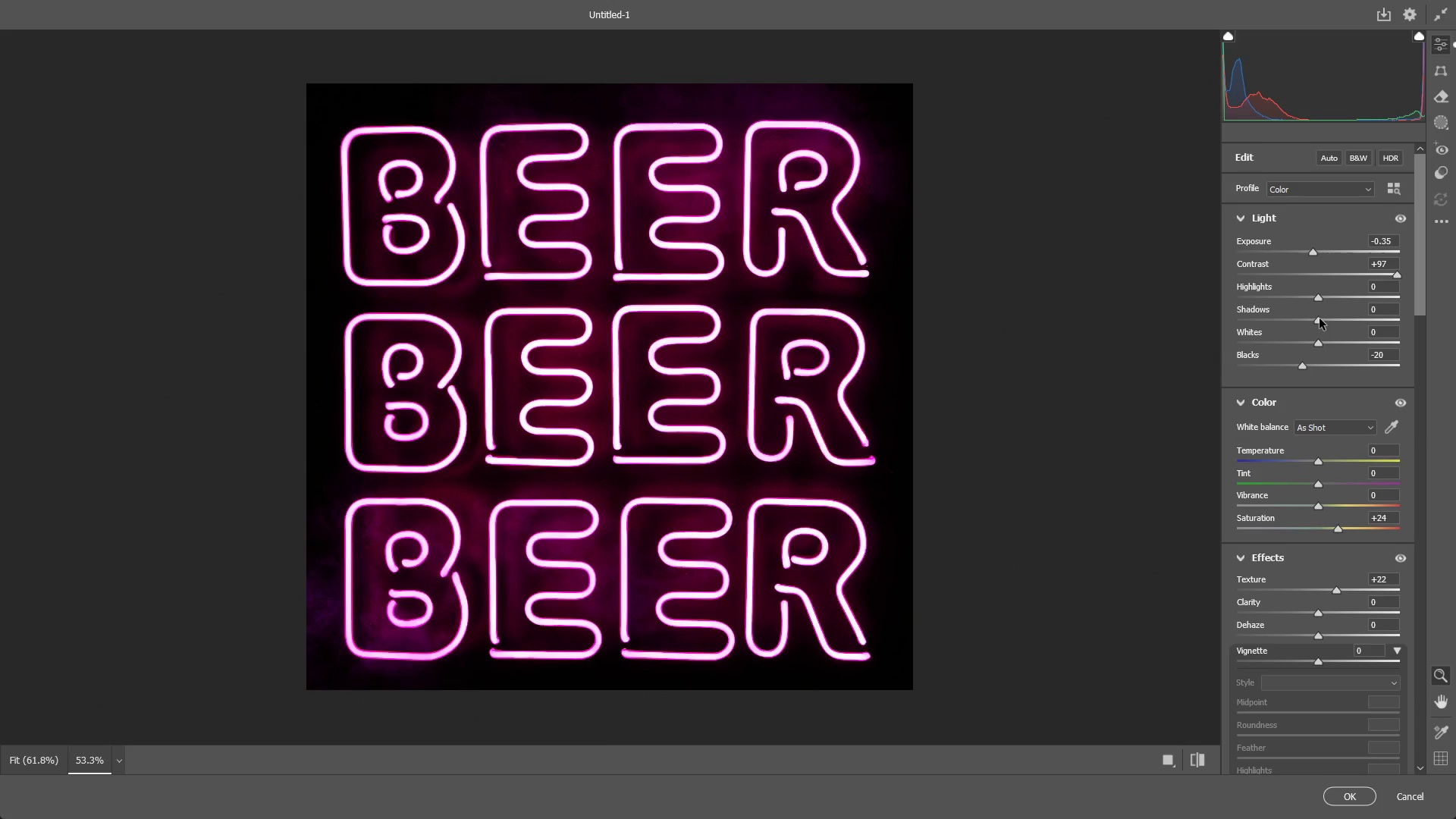 
left_click_drag(start_coordinate=[1320, 318], to_coordinate=[1184, 348])
 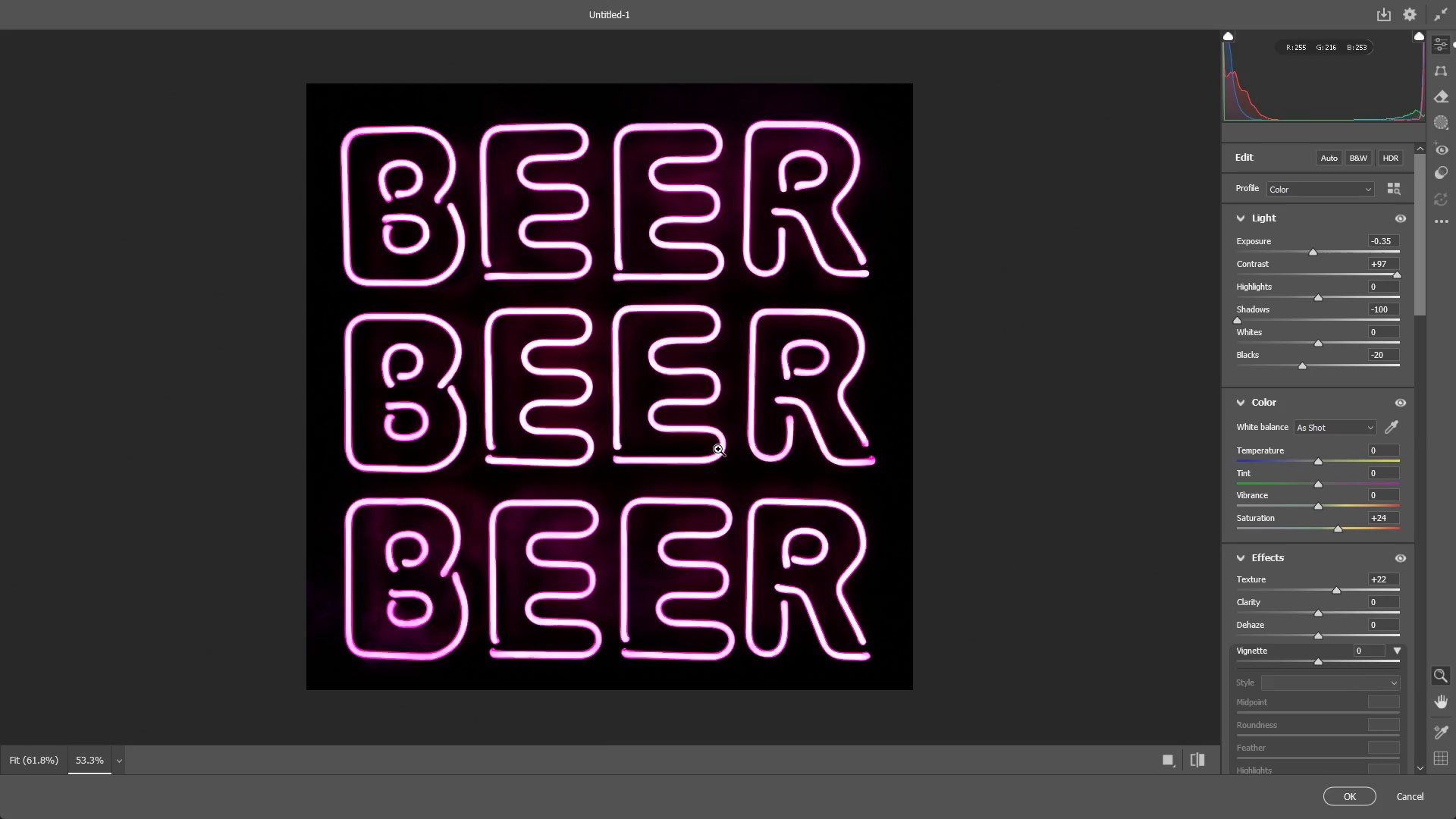 
key(Control+ControlLeft)
 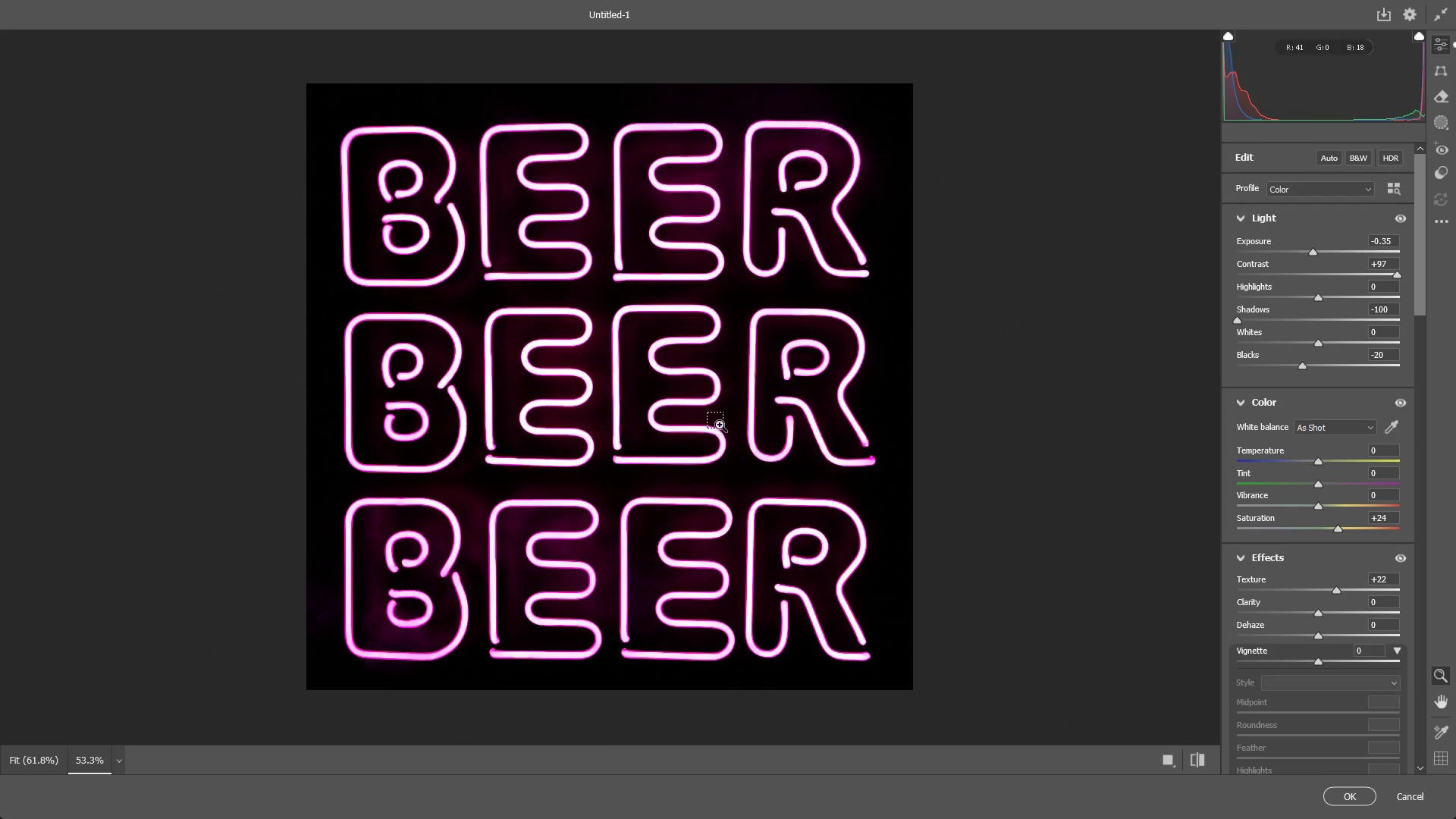 
key(Control+Z)
 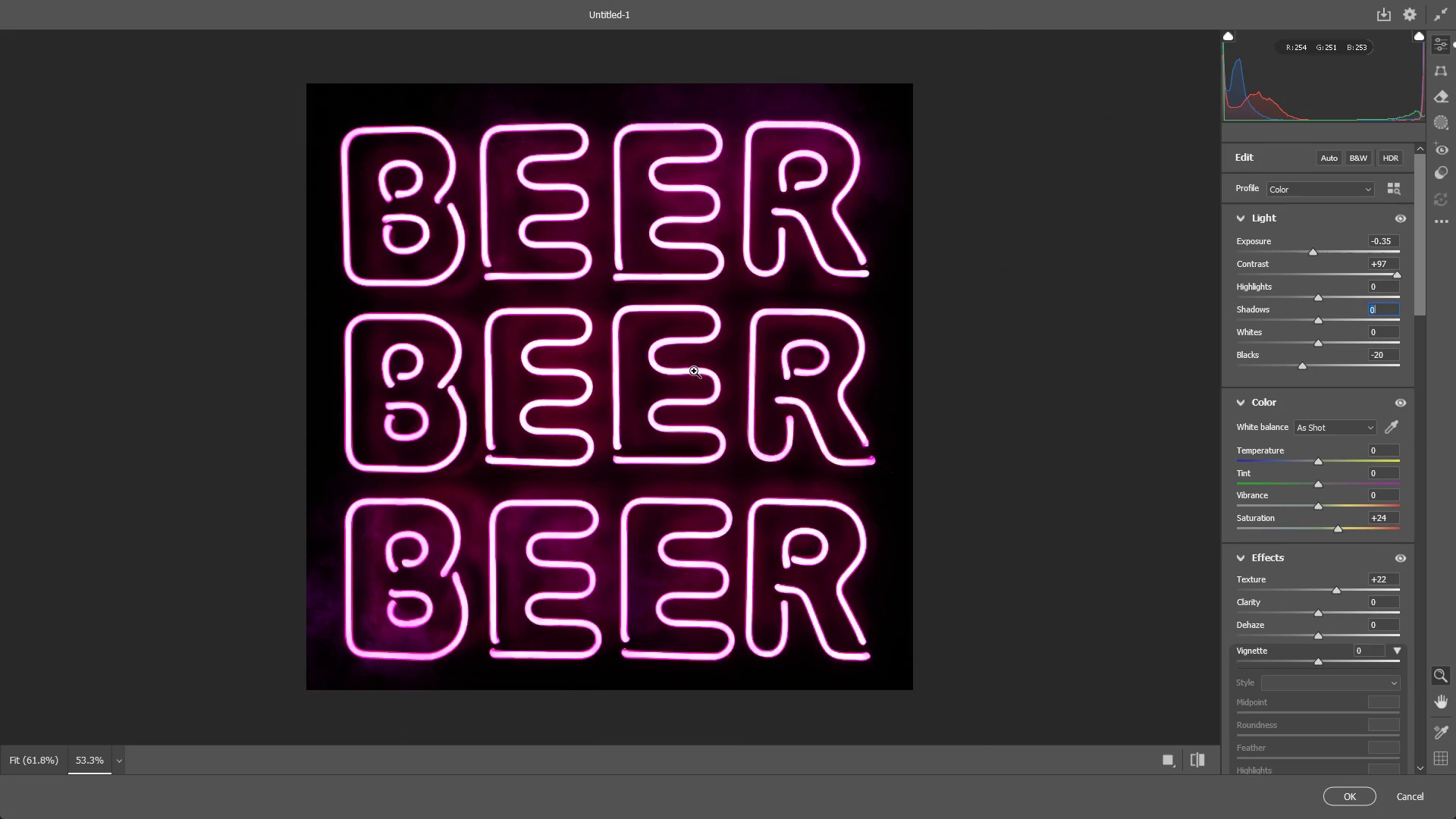 
left_click_drag(start_coordinate=[694, 371], to_coordinate=[805, 400])
 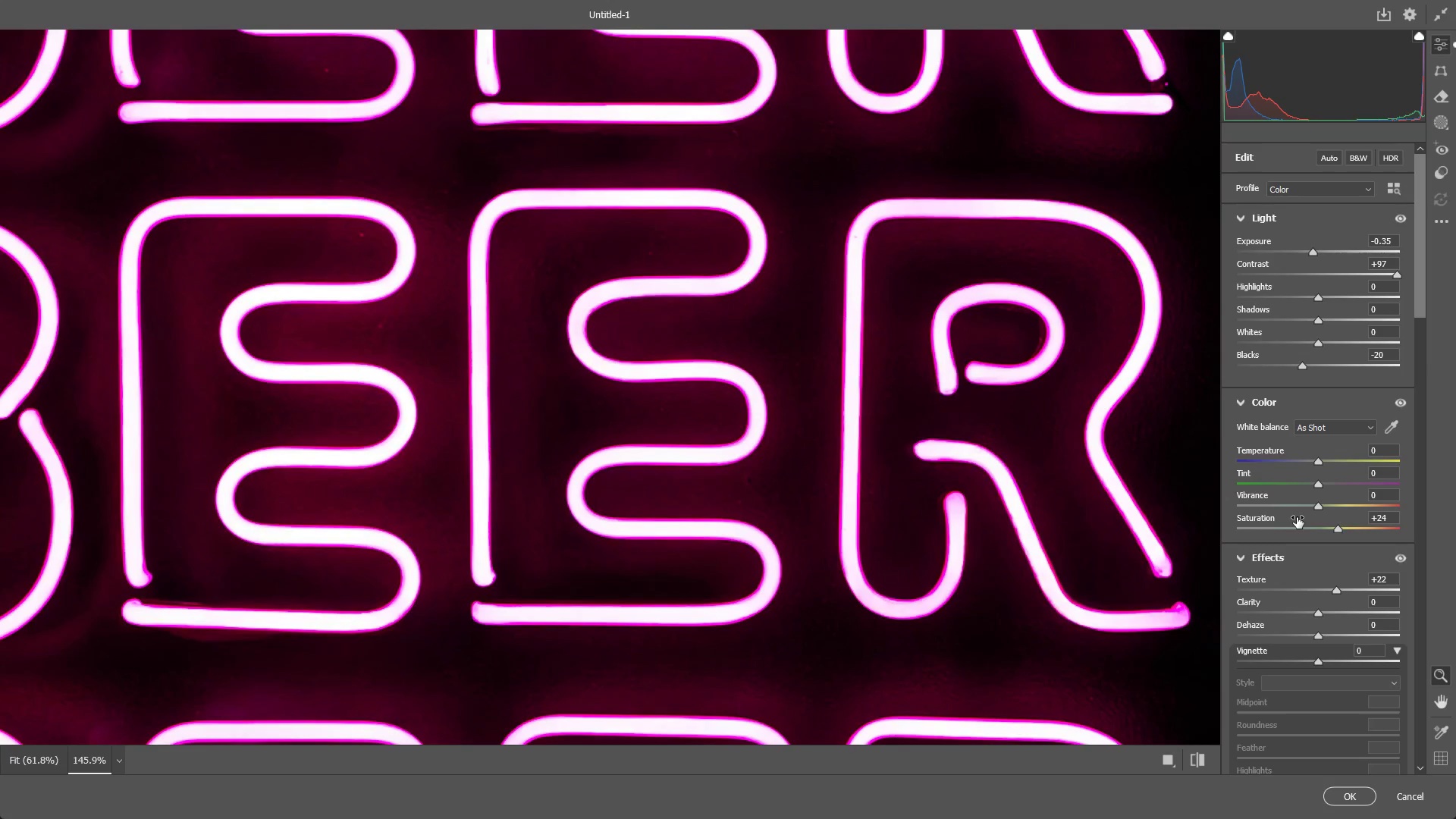 
scroll: coordinate [1297, 517], scroll_direction: down, amount: 3.0
 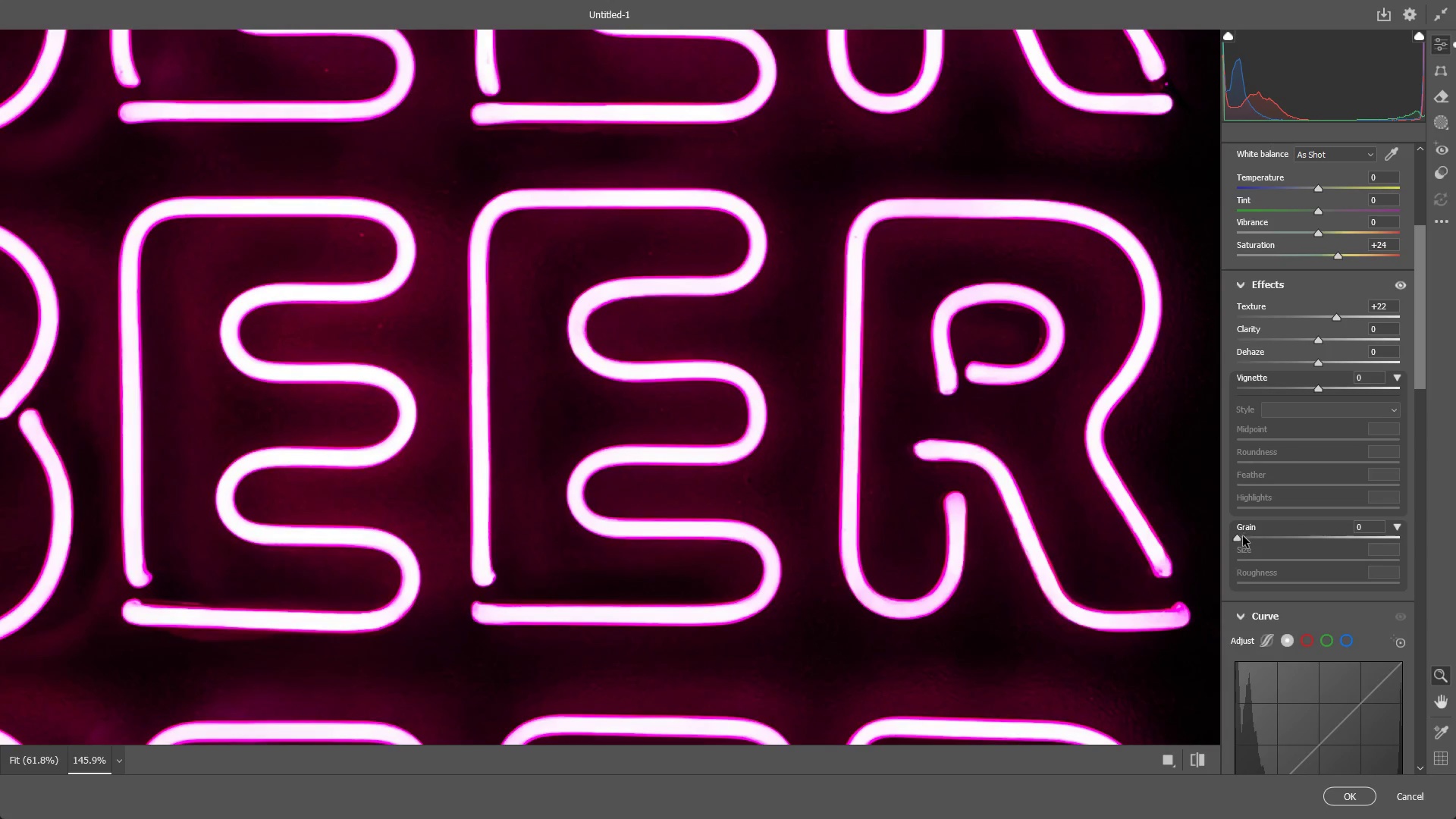 
left_click_drag(start_coordinate=[1243, 540], to_coordinate=[1279, 530])
 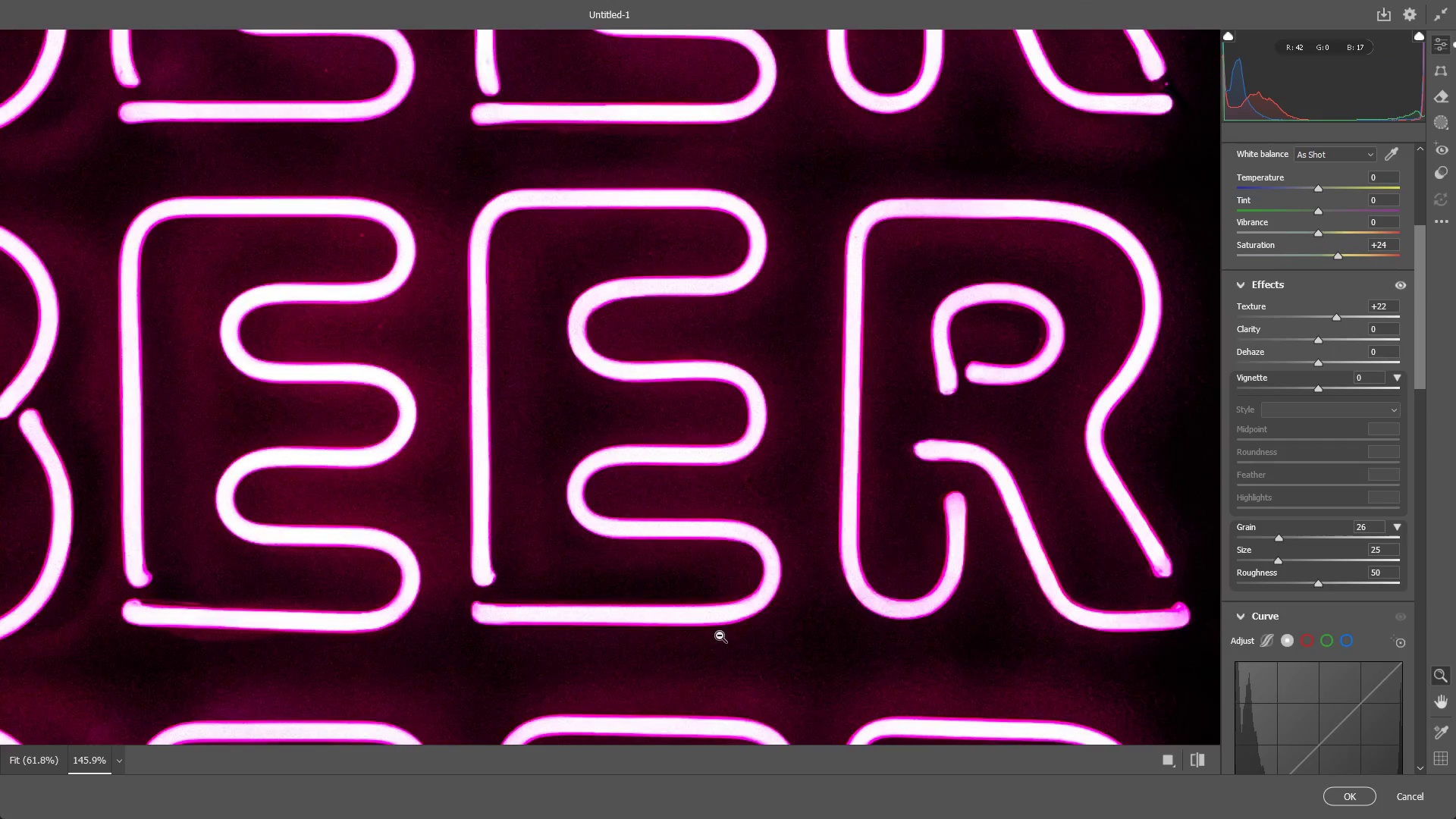 
left_click_drag(start_coordinate=[720, 635], to_coordinate=[592, 643])
 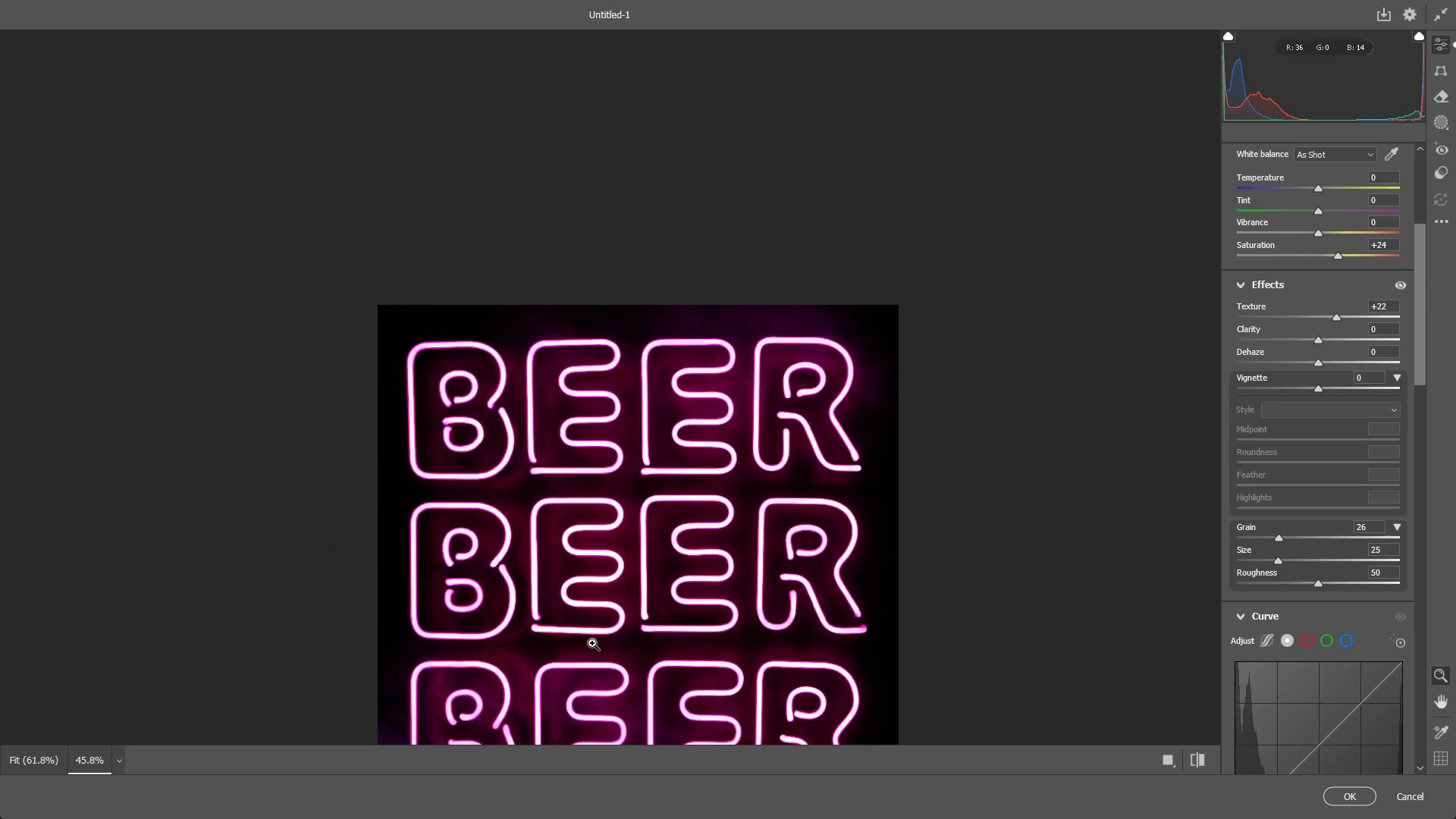 
hold_key(key=Space, duration=0.52)
 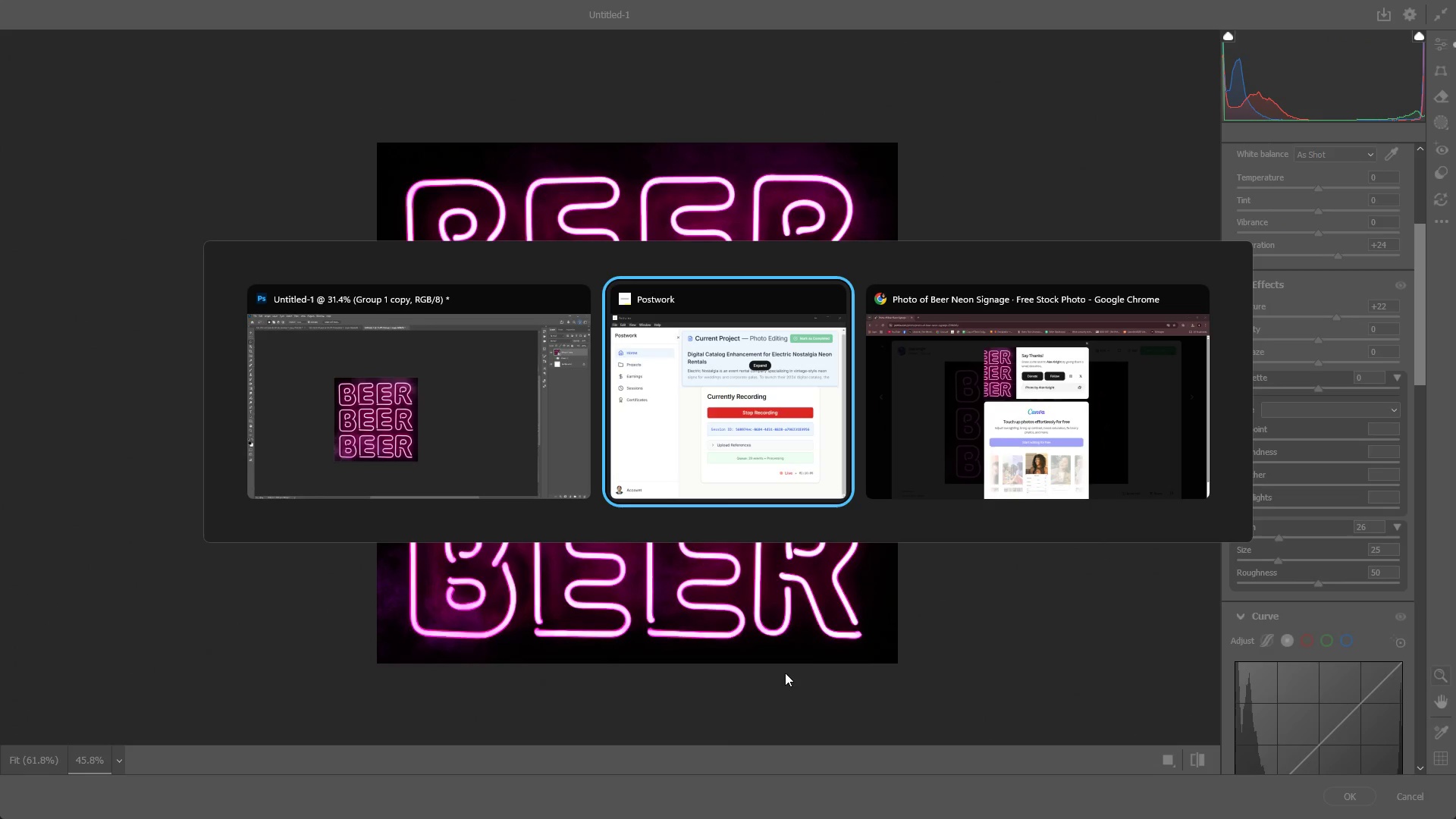 
left_click_drag(start_coordinate=[596, 641], to_coordinate=[595, 479])
 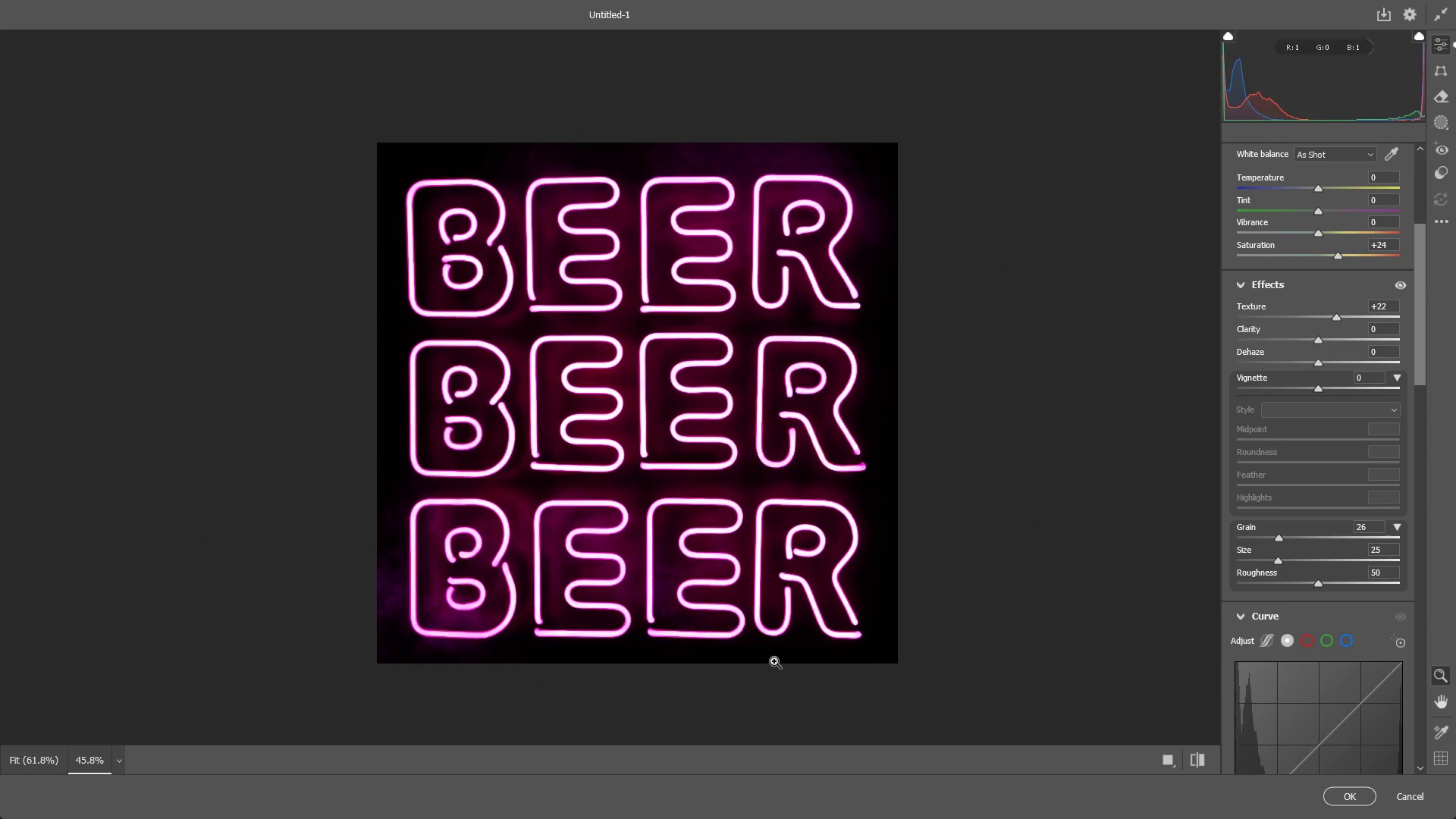 
key(Alt+Tab)